 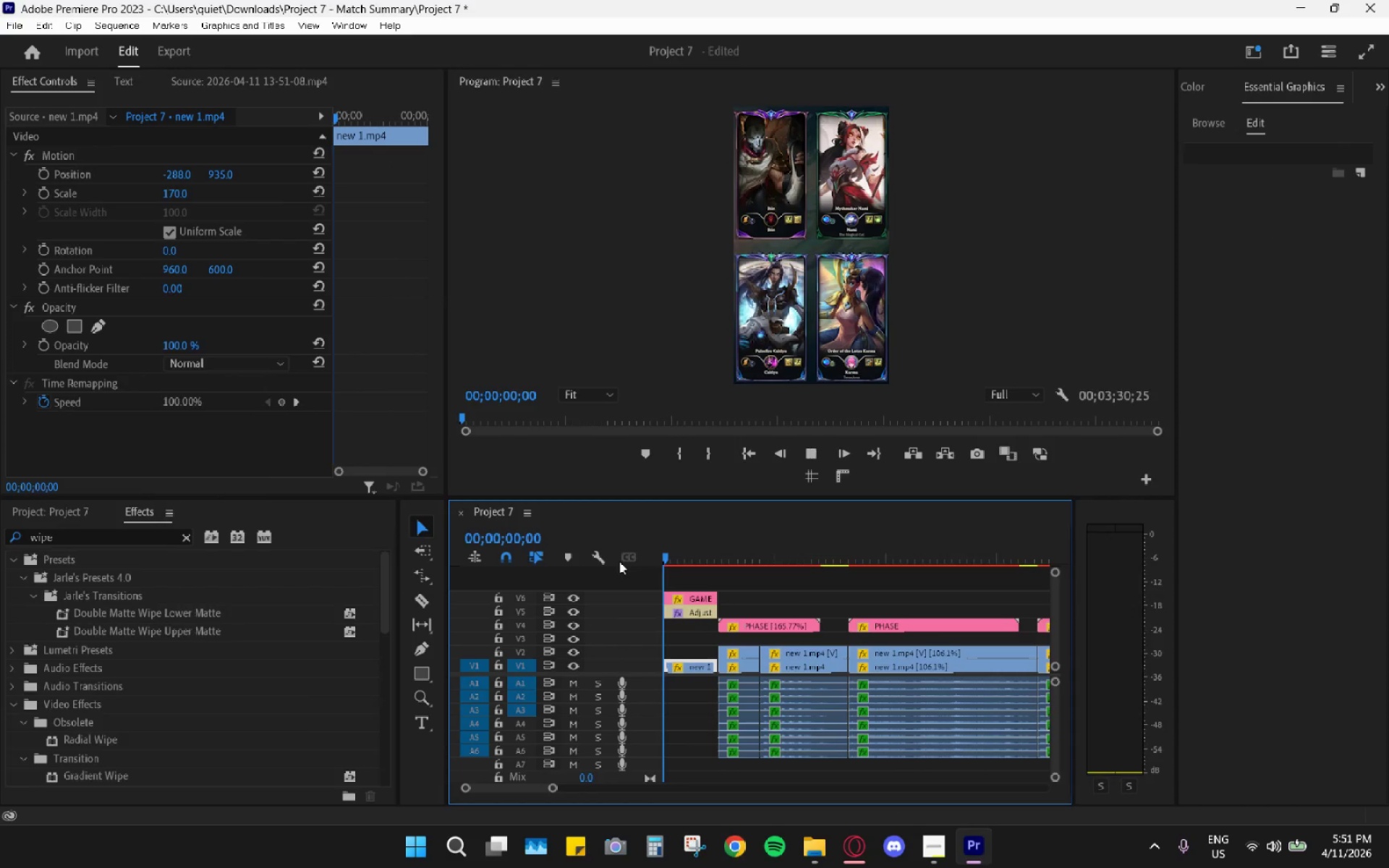 
key(Space)
 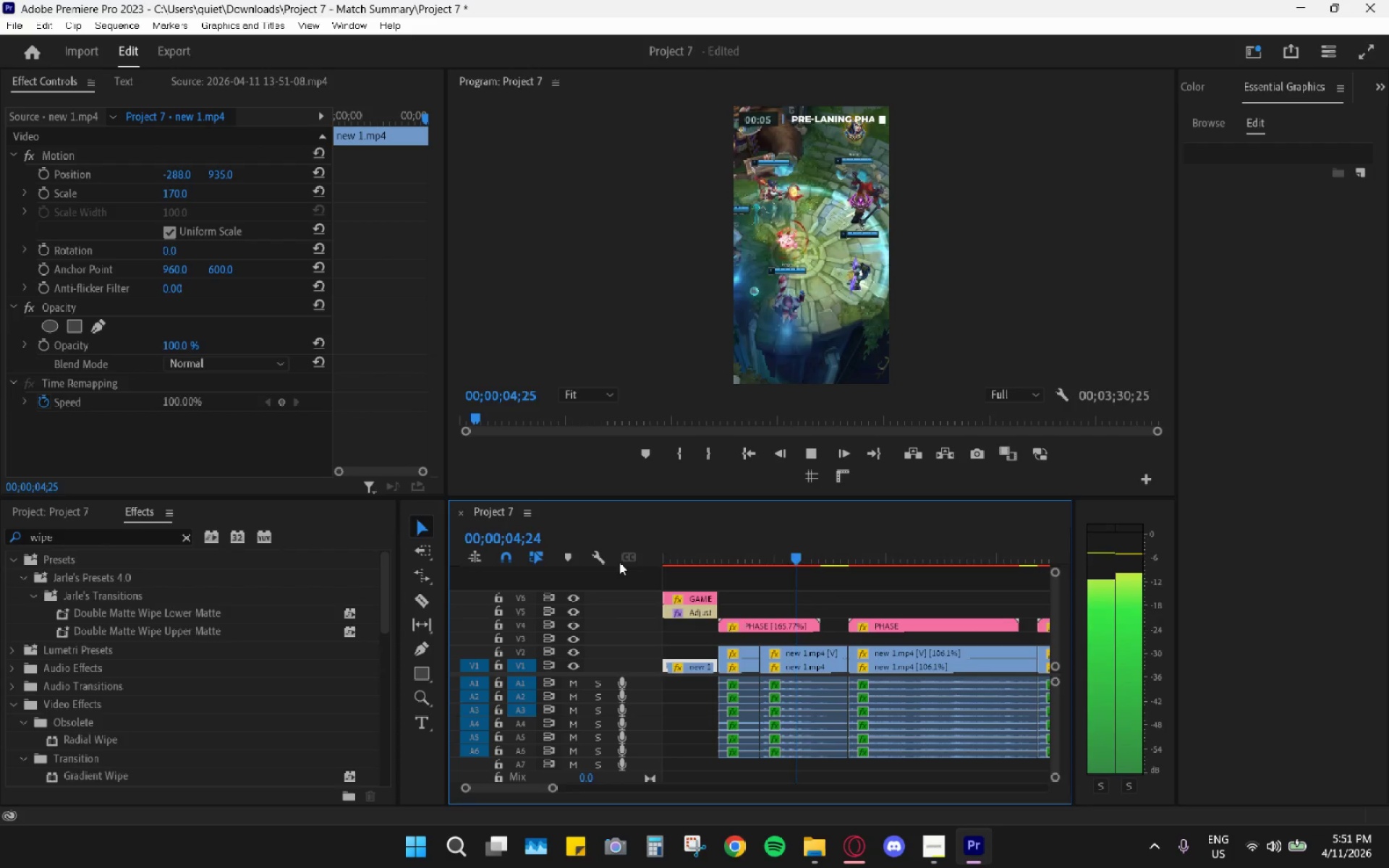 
wait(6.97)
 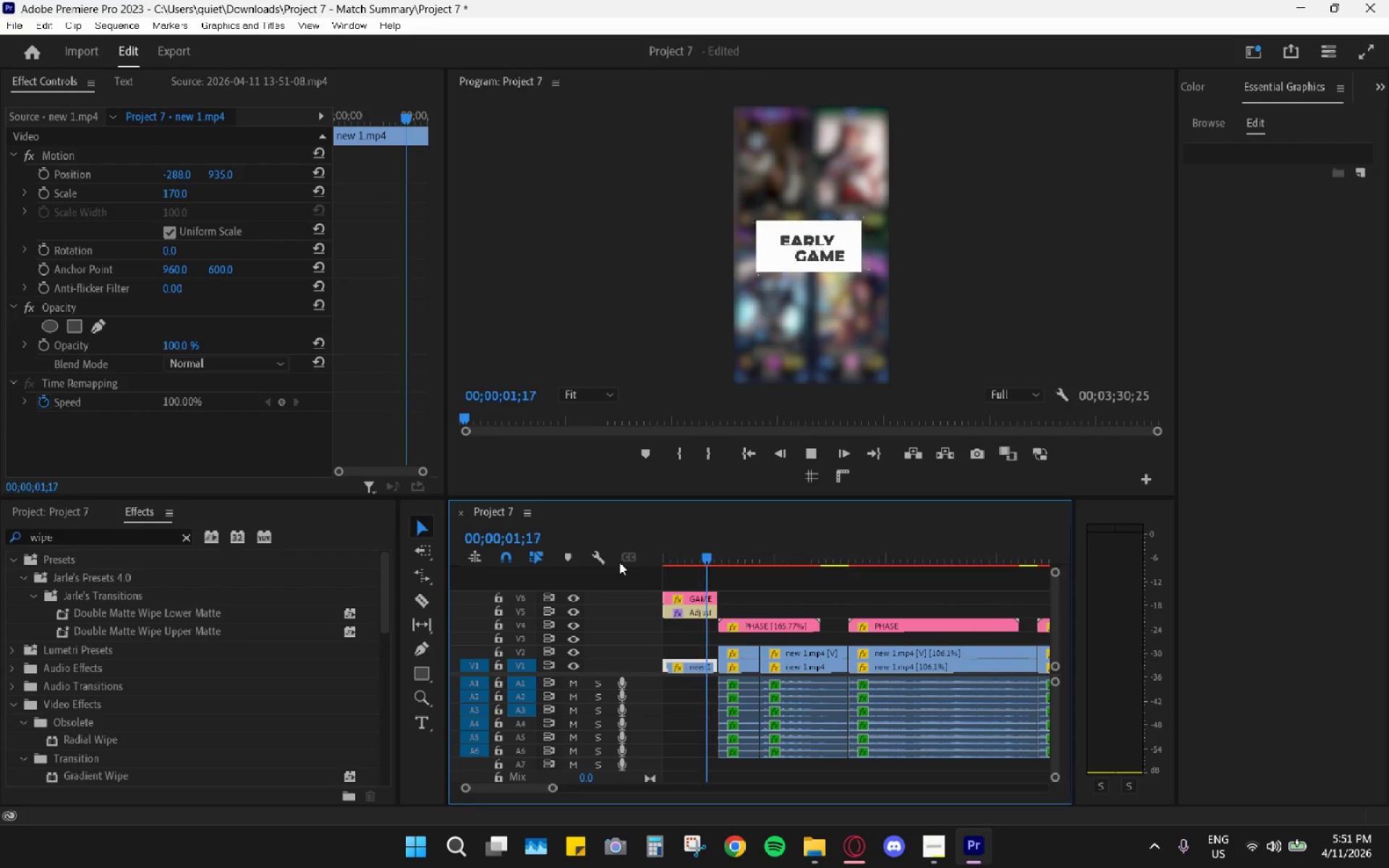 
key(Space)
 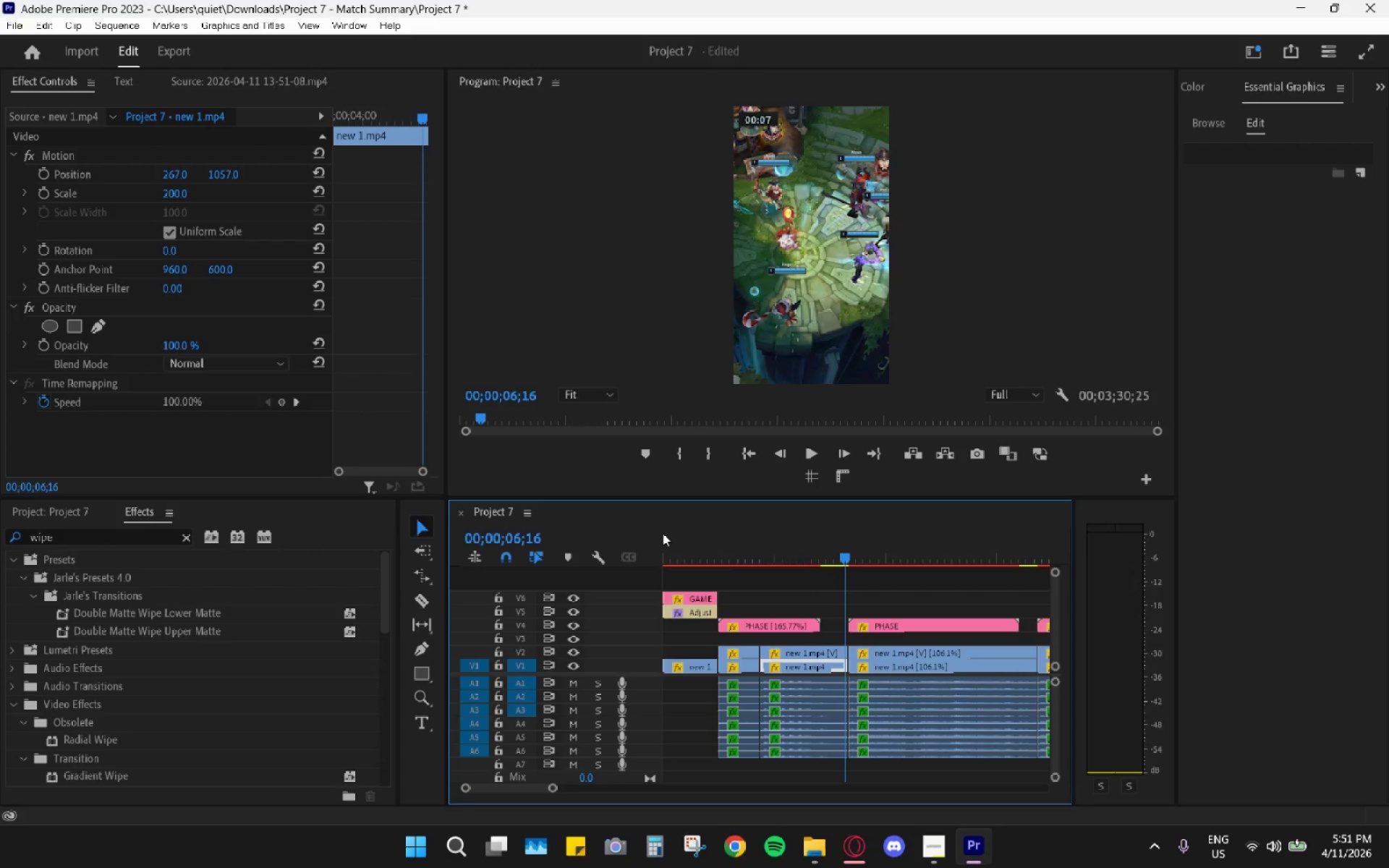 
left_click_drag(start_coordinate=[689, 542], to_coordinate=[619, 541])
 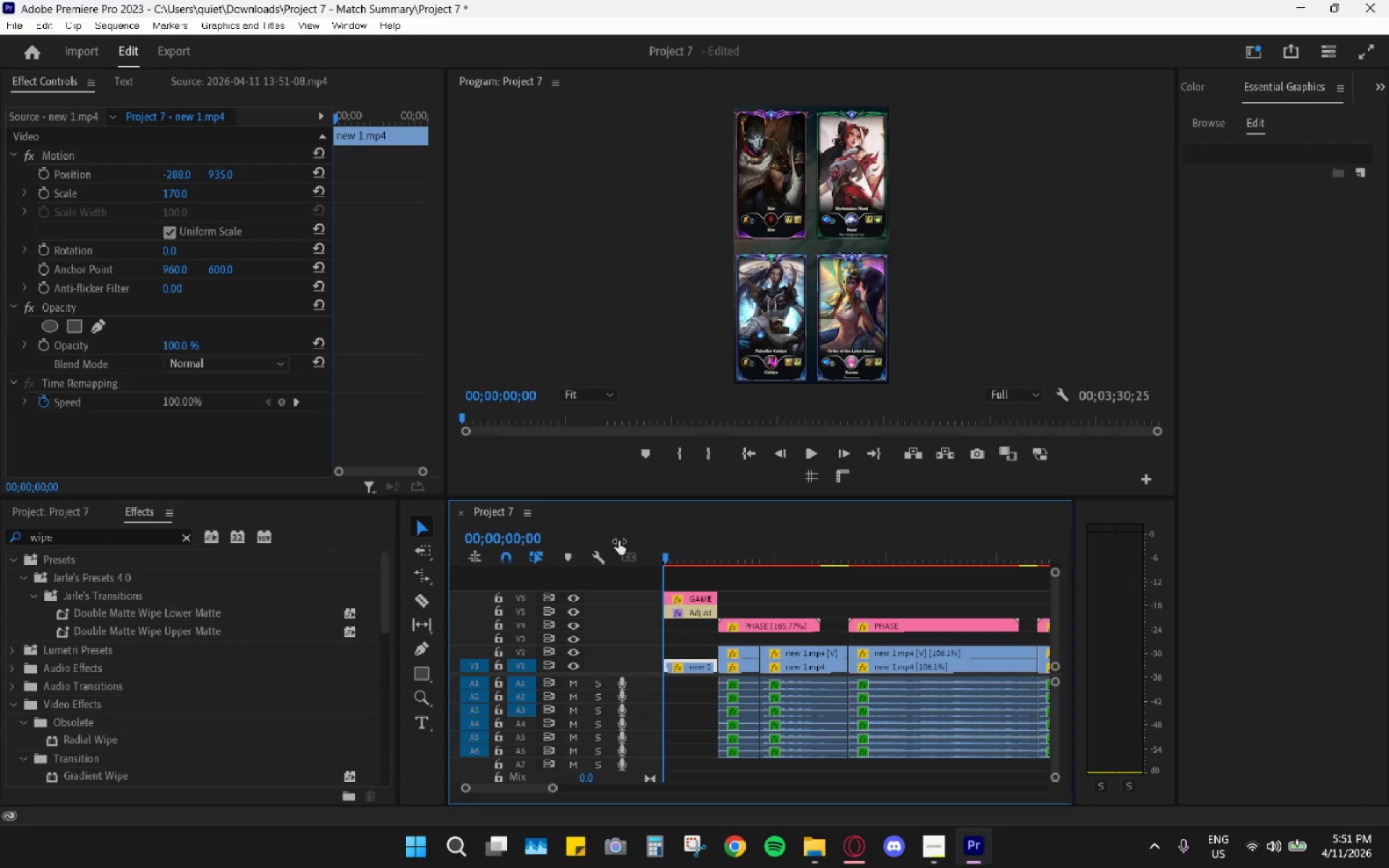 
key(Space)
 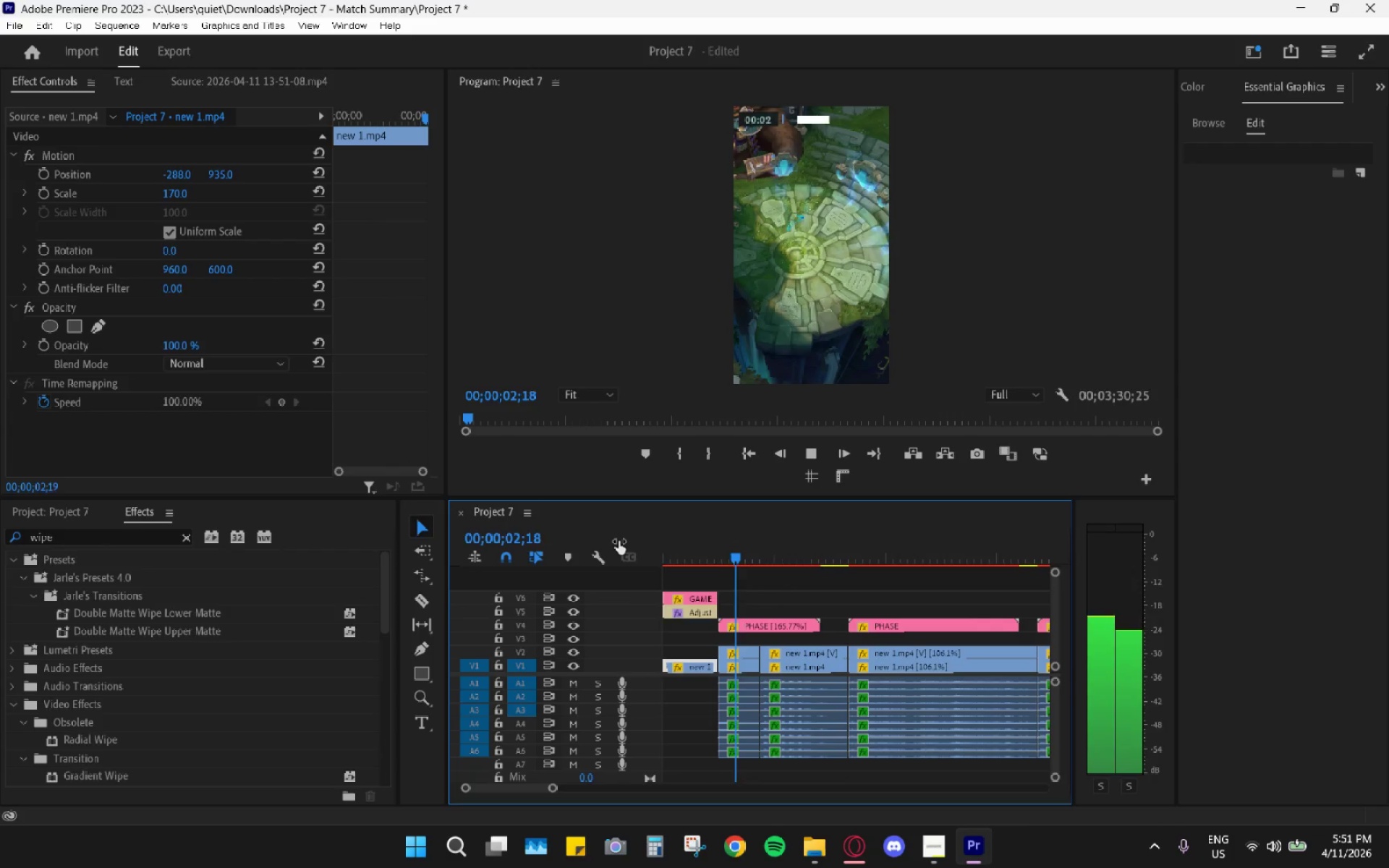 
key(Space)
 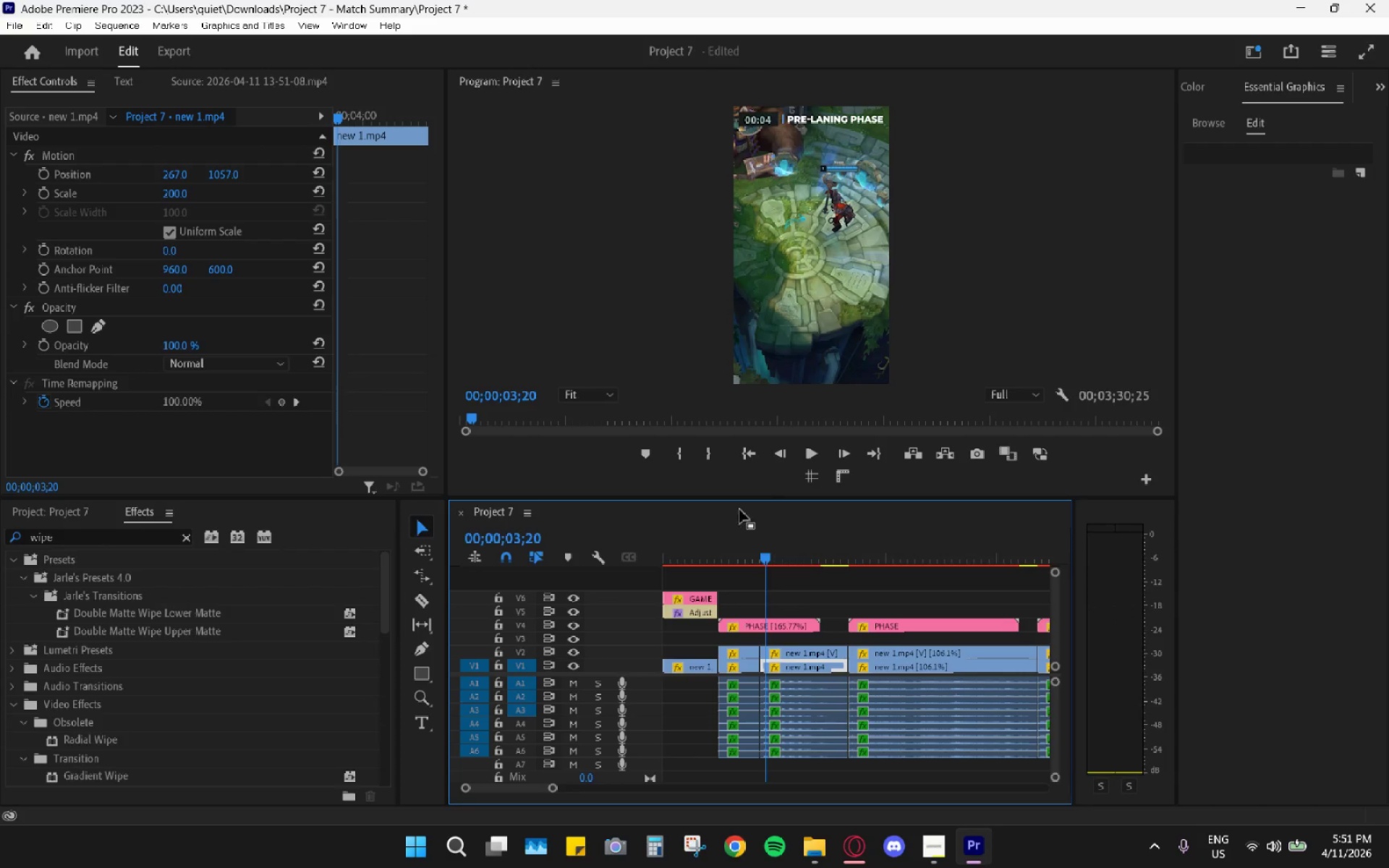 
left_click_drag(start_coordinate=[713, 549], to_coordinate=[632, 562])
 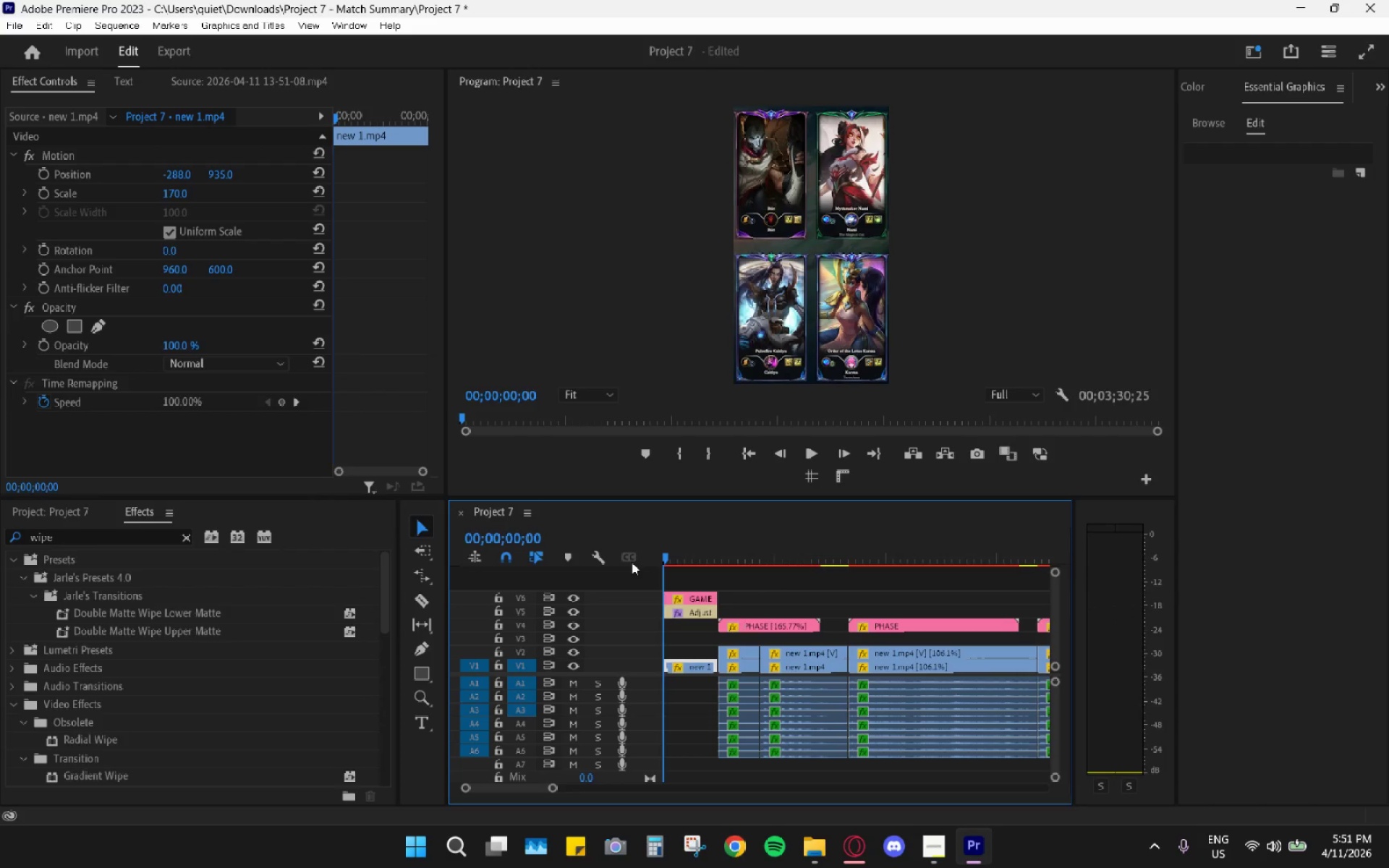 
key(Space)
 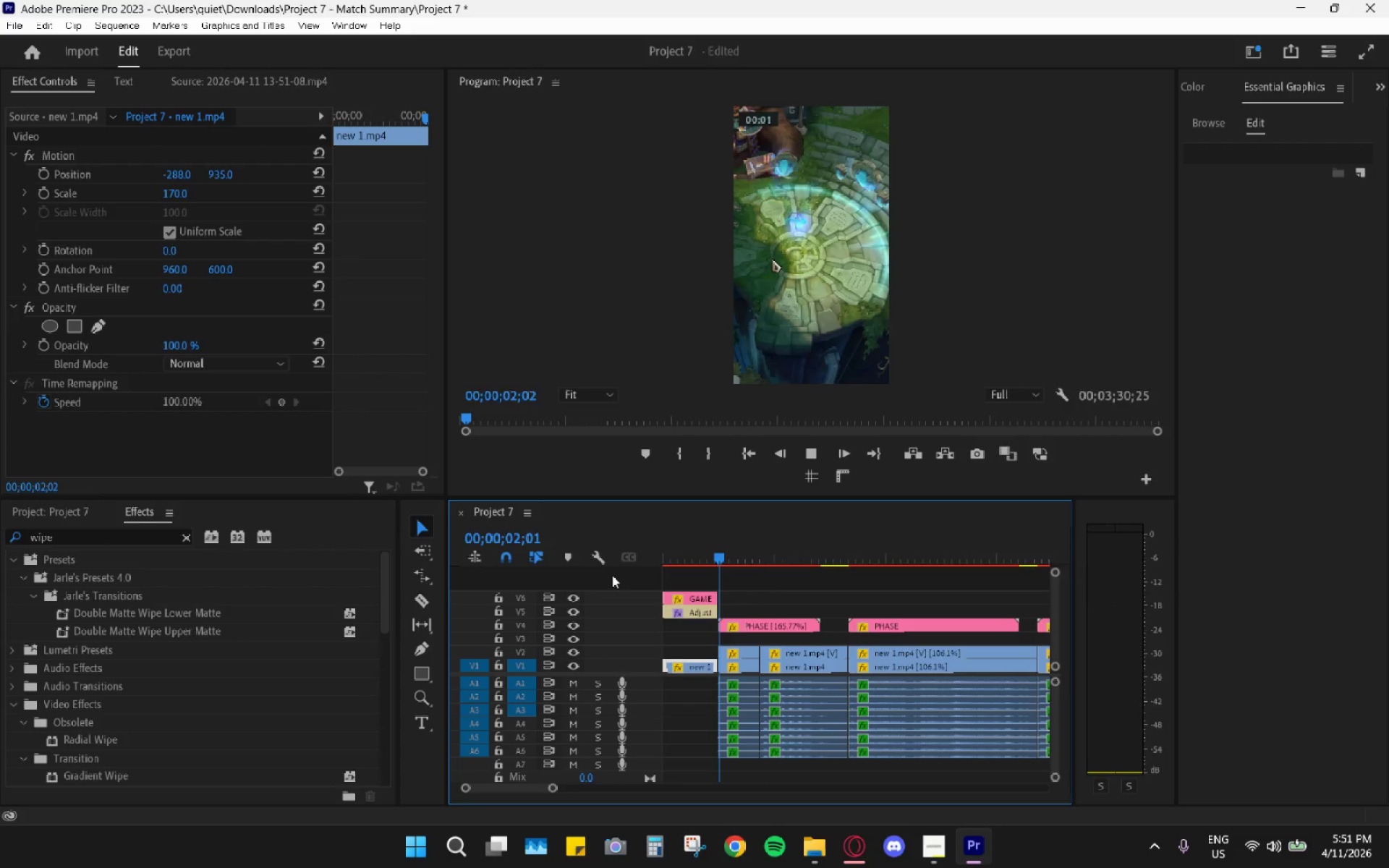 
key(Space)
 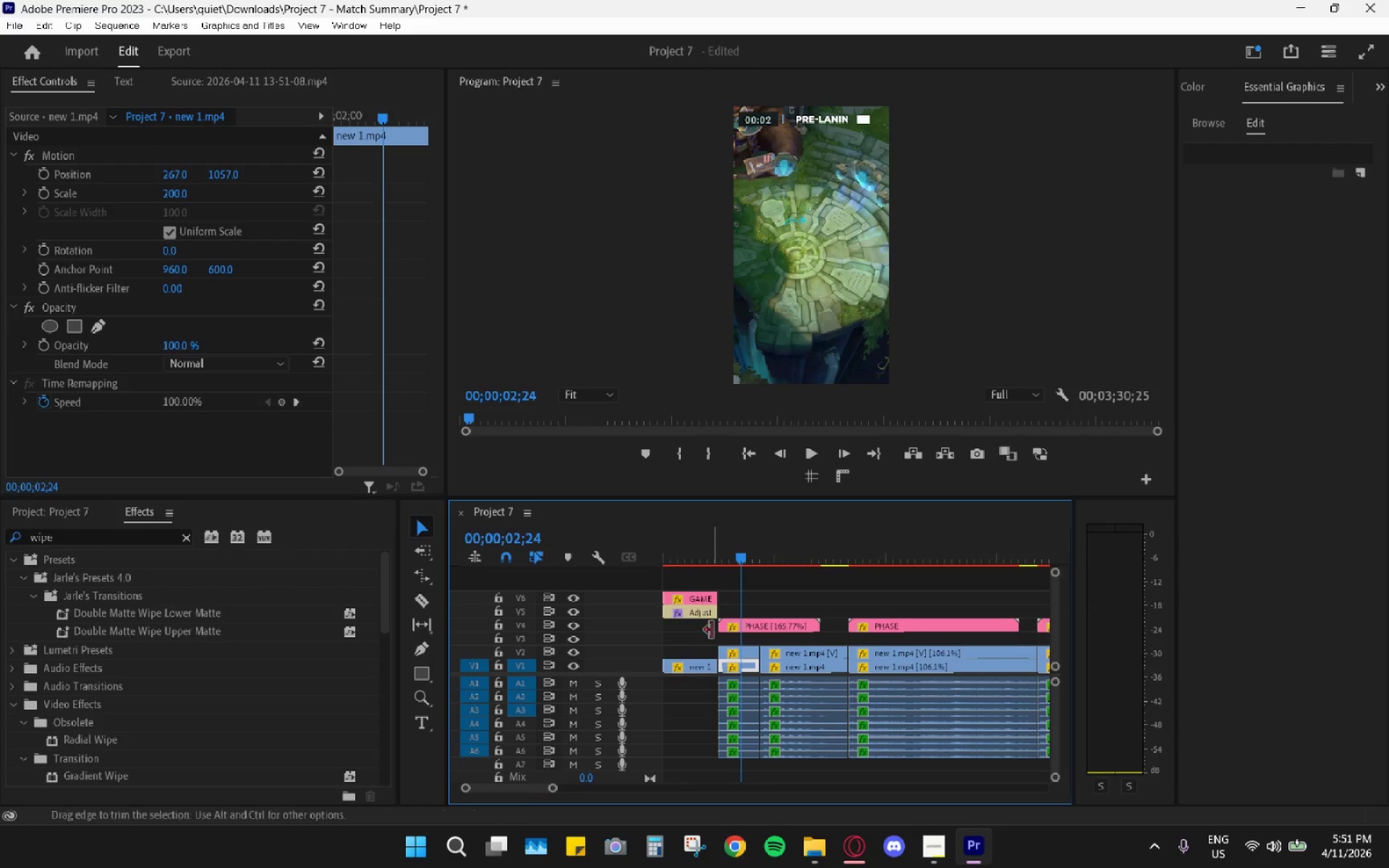 
hold_key(key=AltLeft, duration=0.67)
scroll: coordinate [712, 642], scroll_direction: down, amount: 9.0
 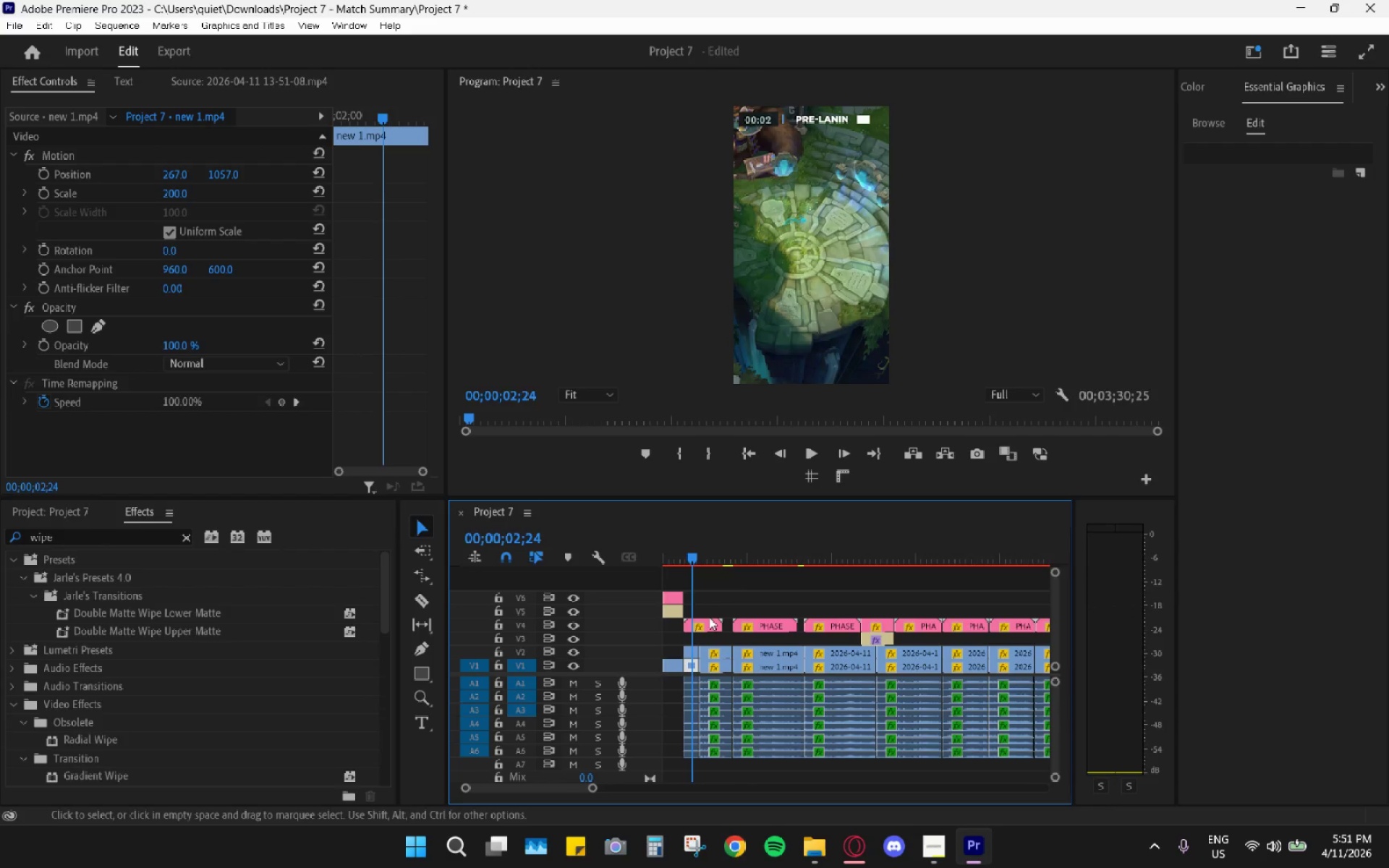 
hold_key(key=AltLeft, duration=0.53)
 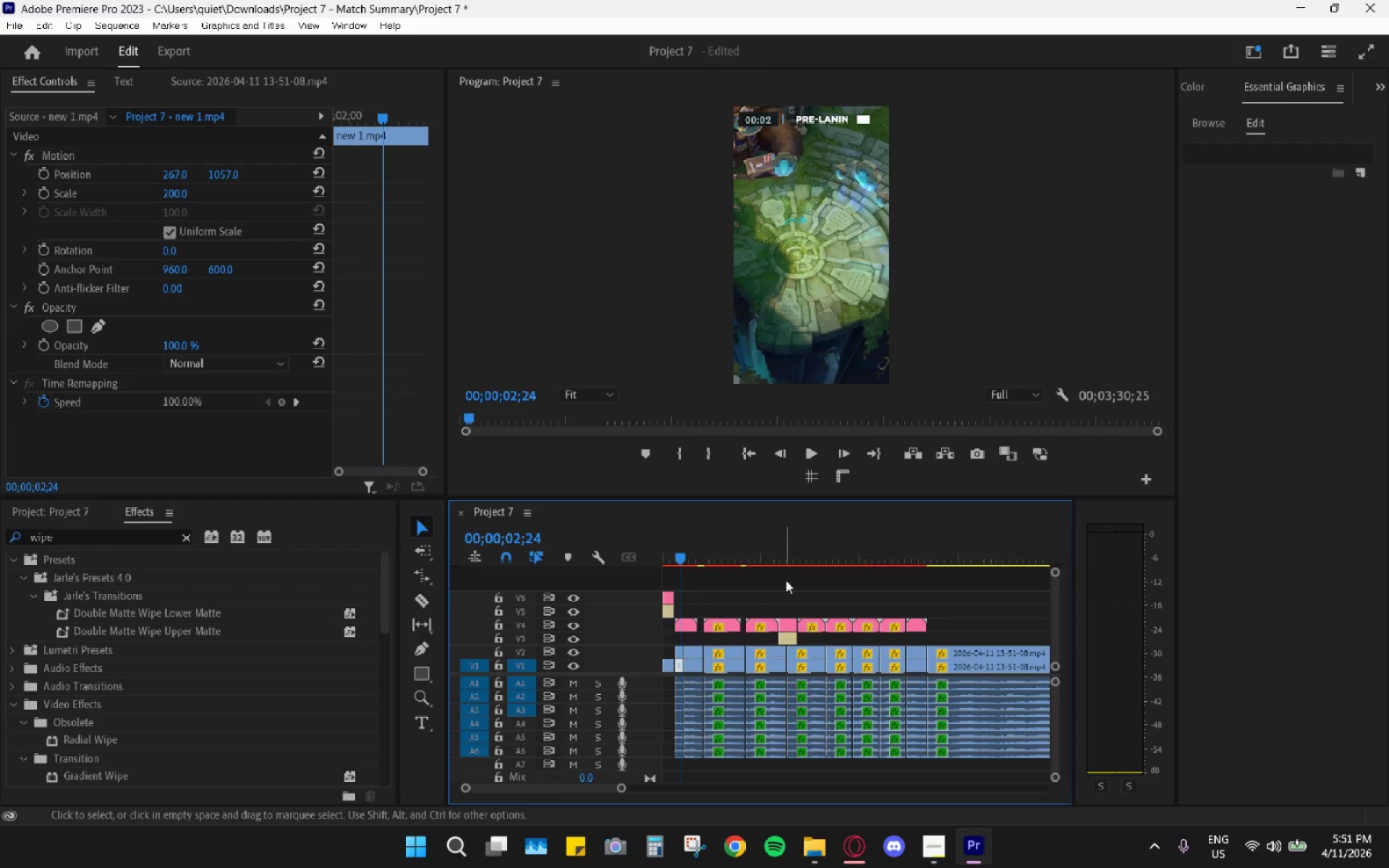 
hold_key(key=AltLeft, duration=24.38)
 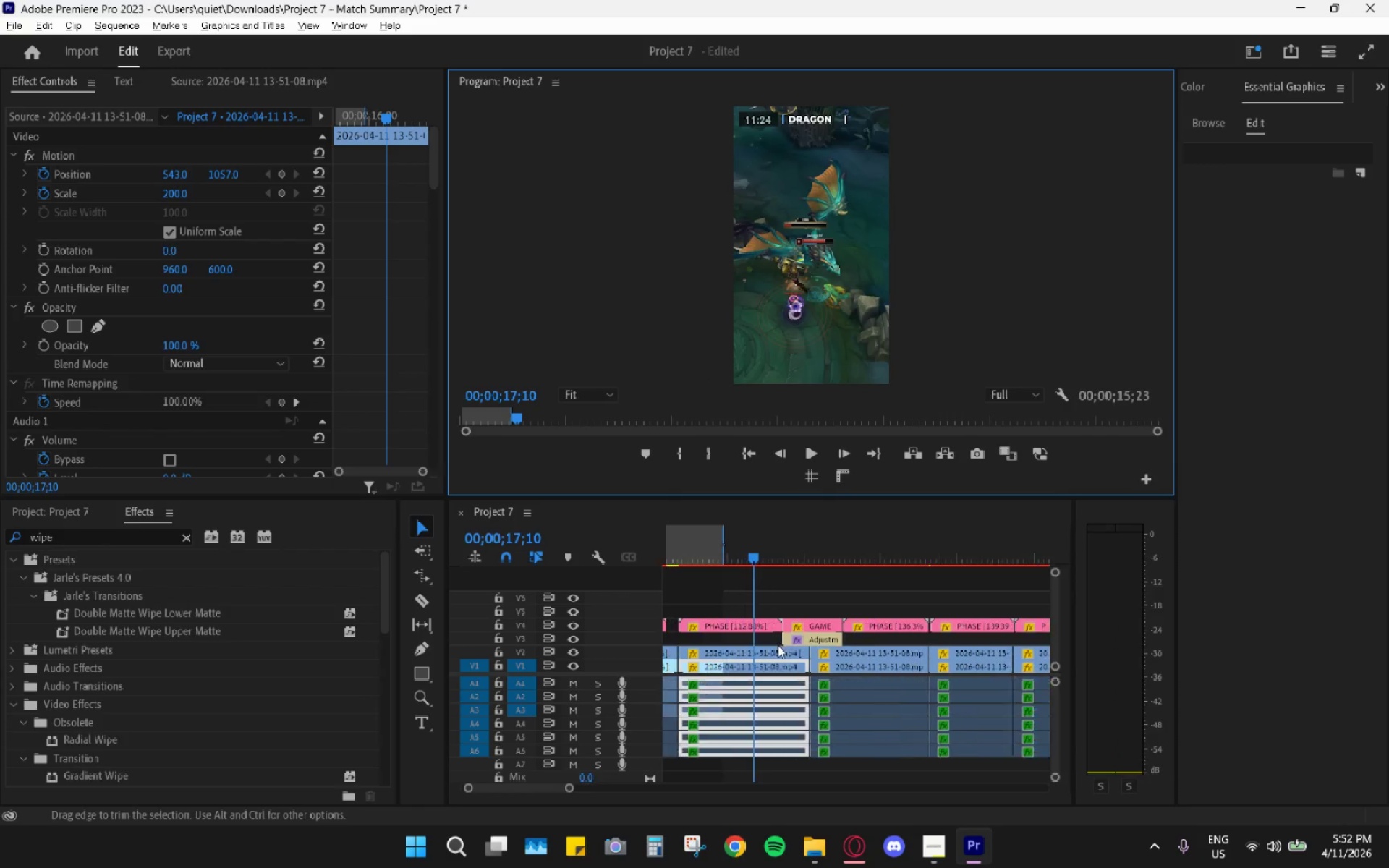 
scroll: coordinate [710, 639], scroll_direction: down, amount: 5.0
 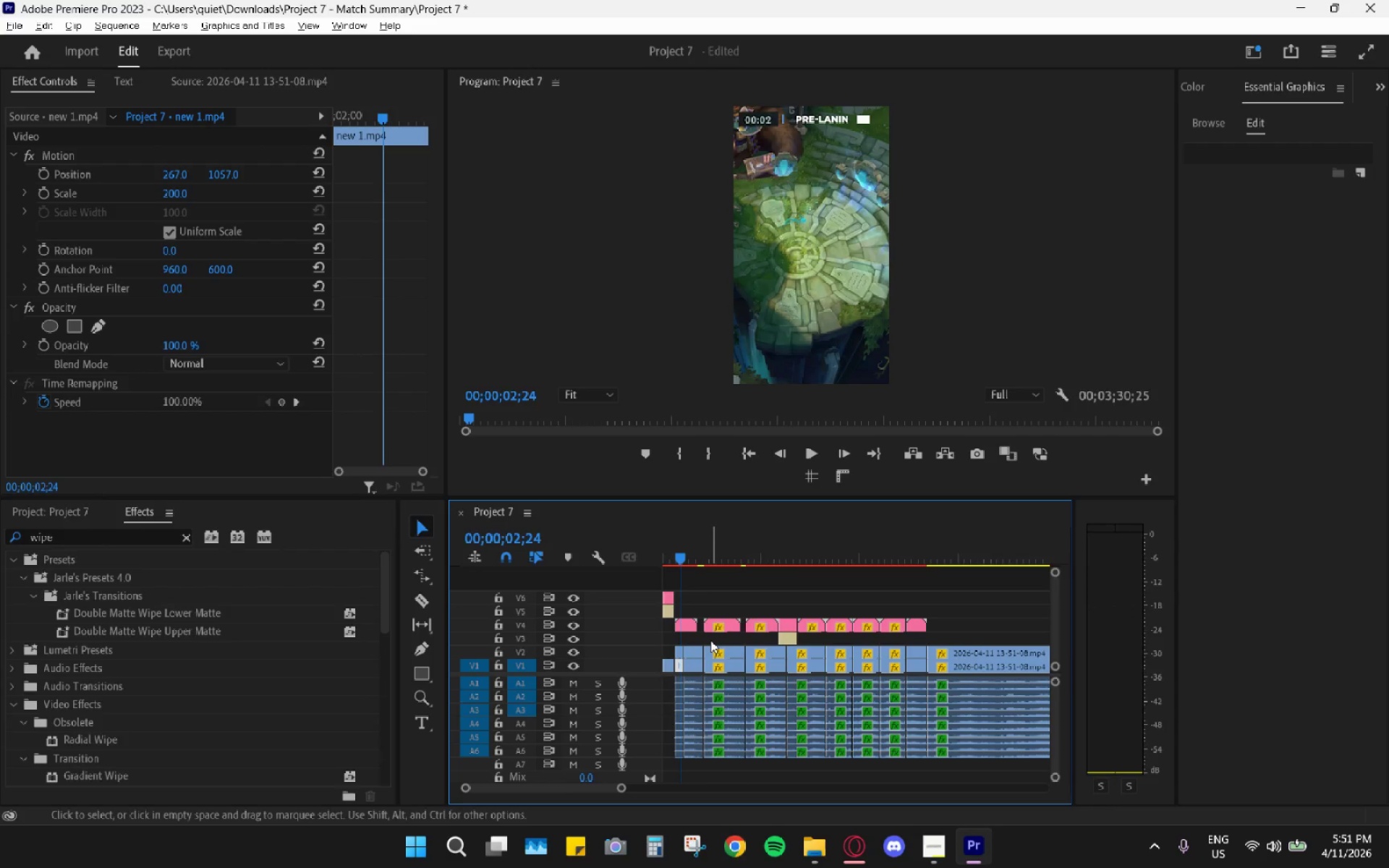 
key(Space)
 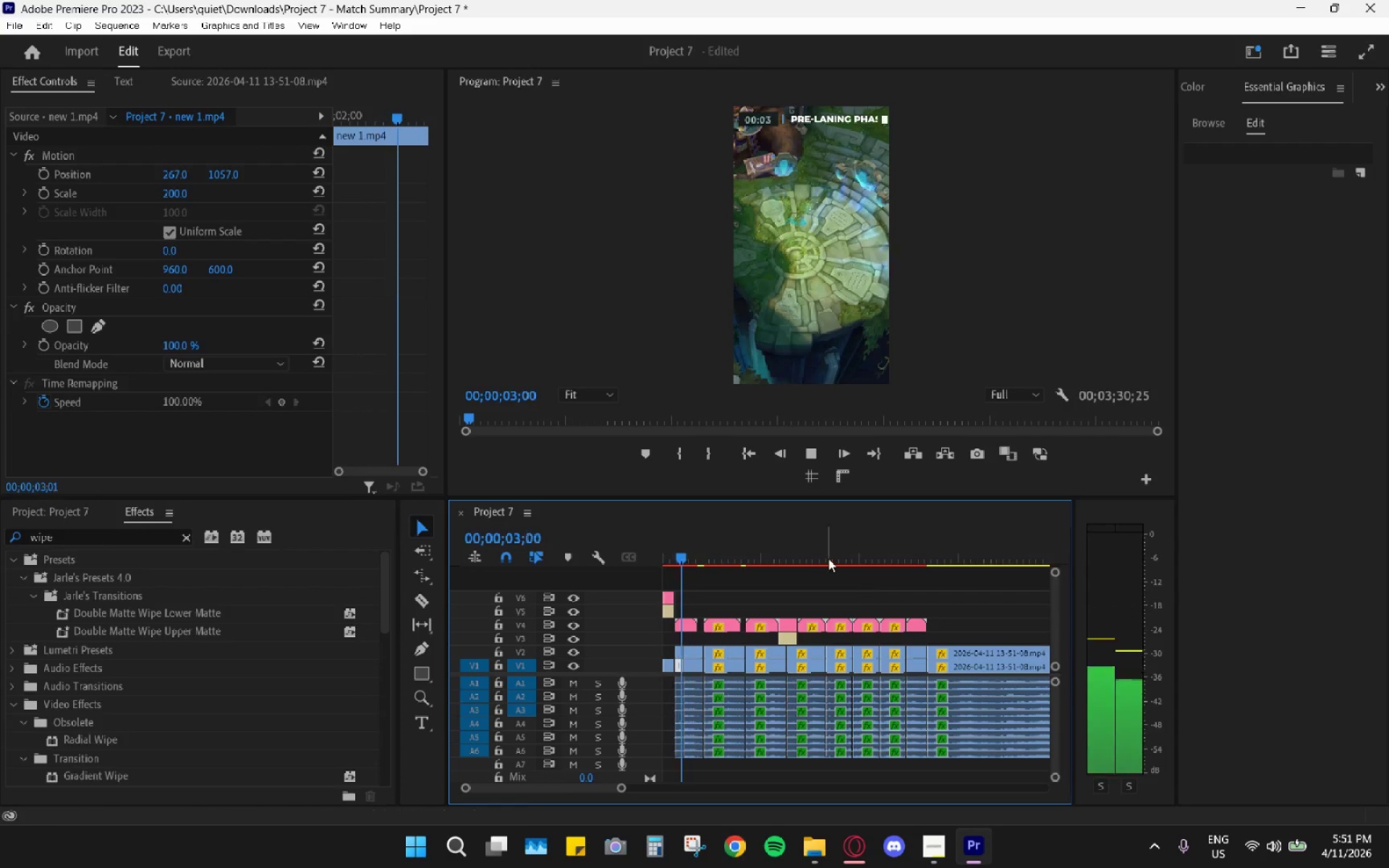 
left_click_drag(start_coordinate=[828, 558], to_coordinate=[892, 551])
 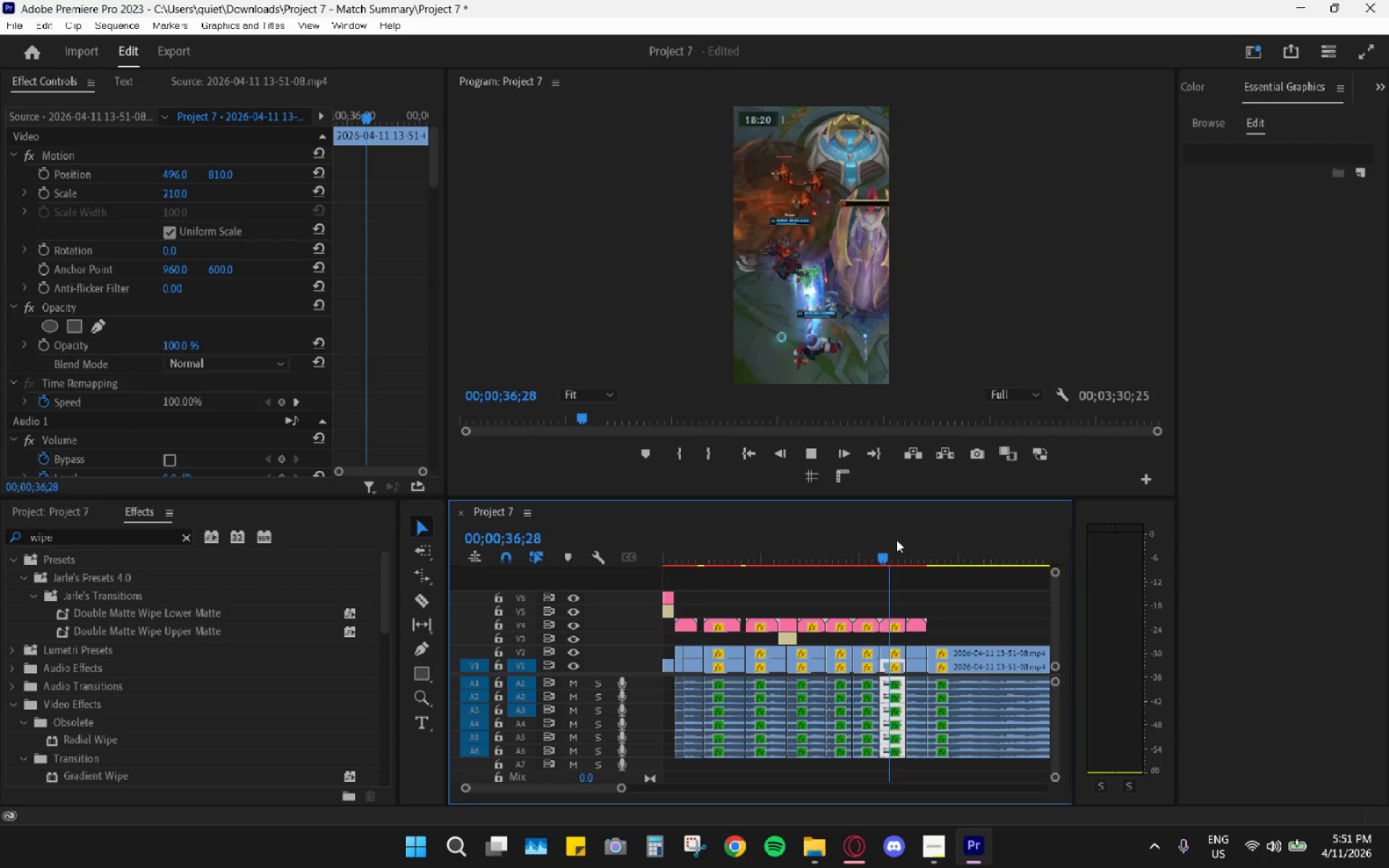 
key(Space)
 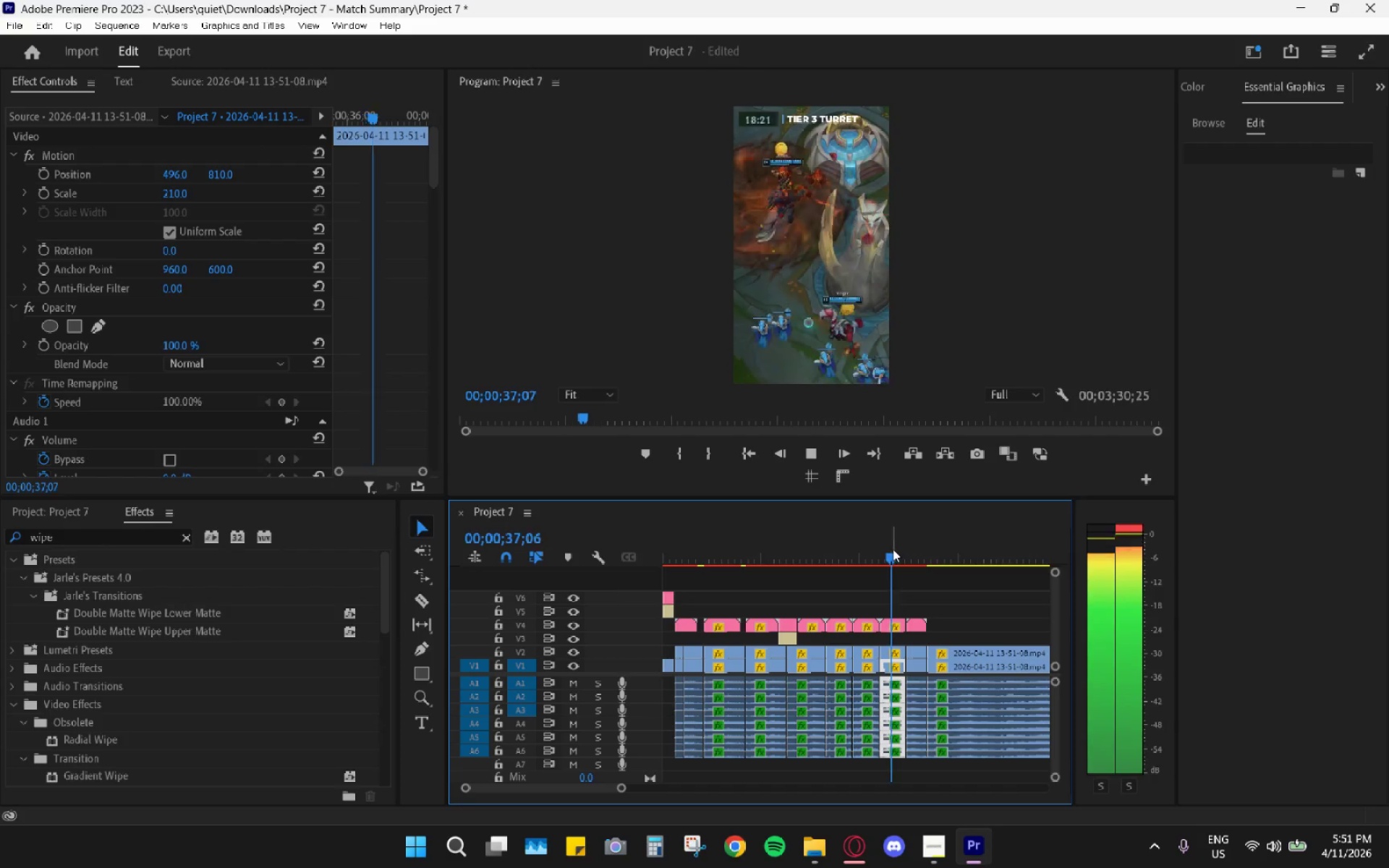 
key(Space)
 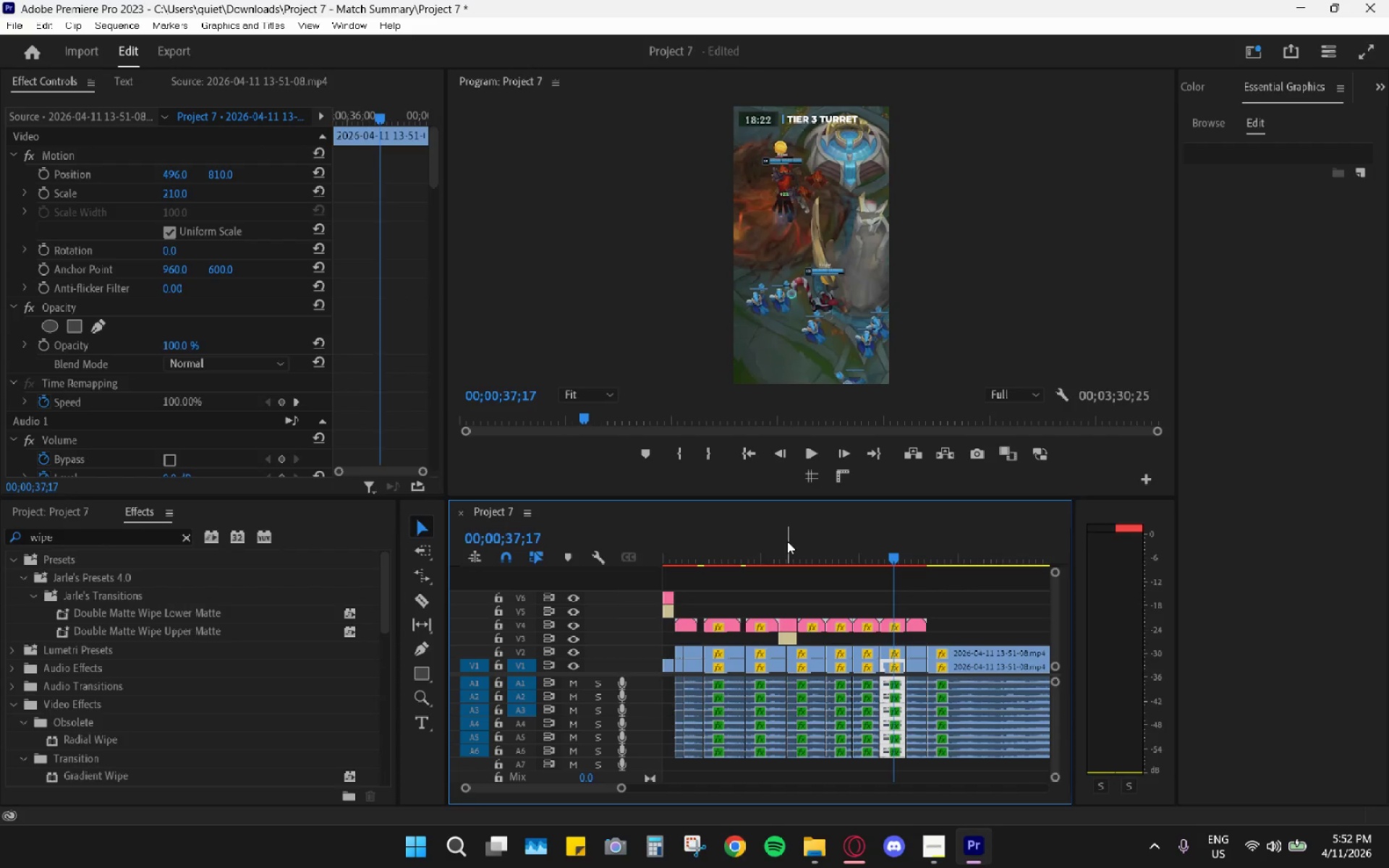 
left_click_drag(start_coordinate=[787, 541], to_coordinate=[633, 548])
 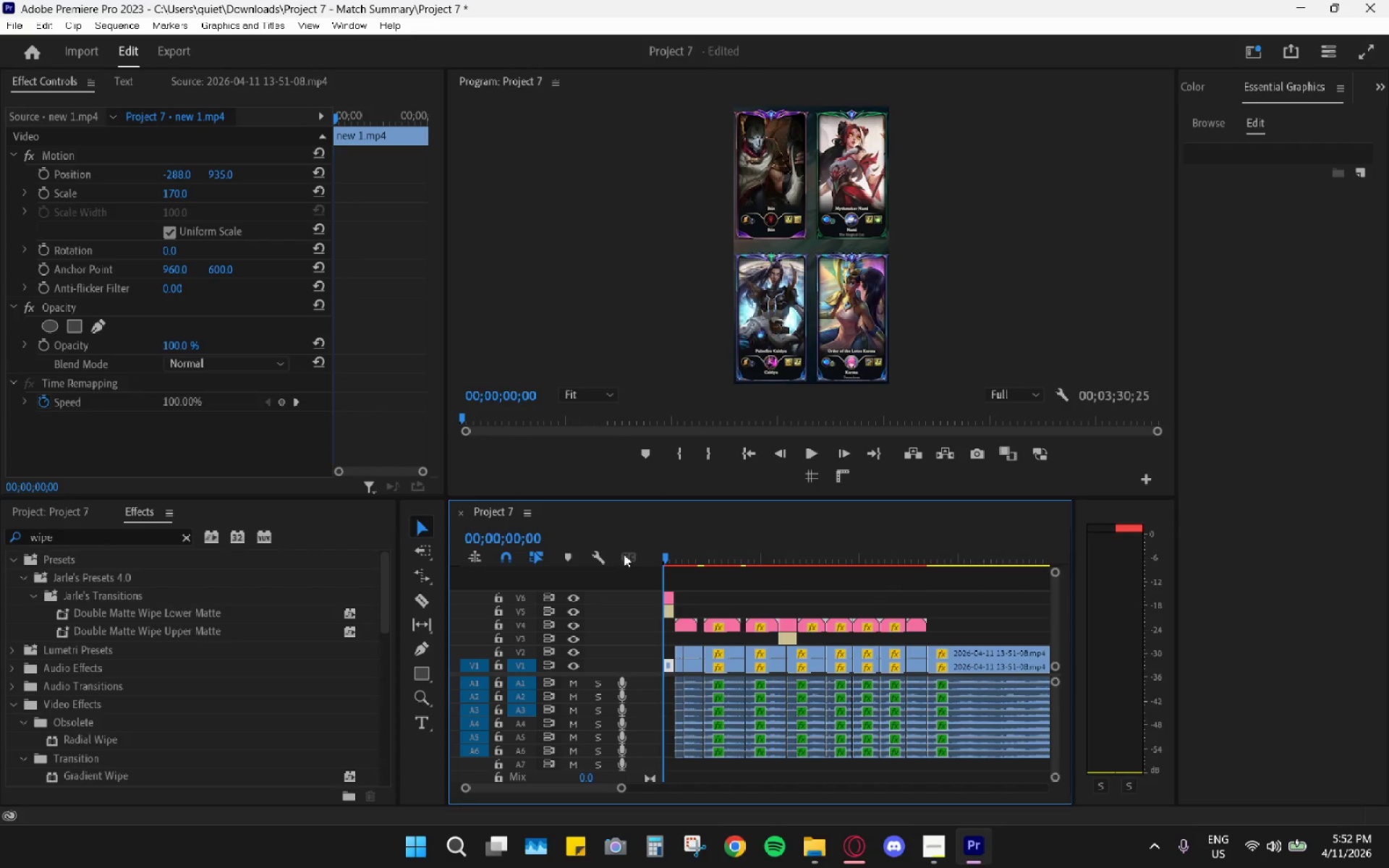 
key(Space)
 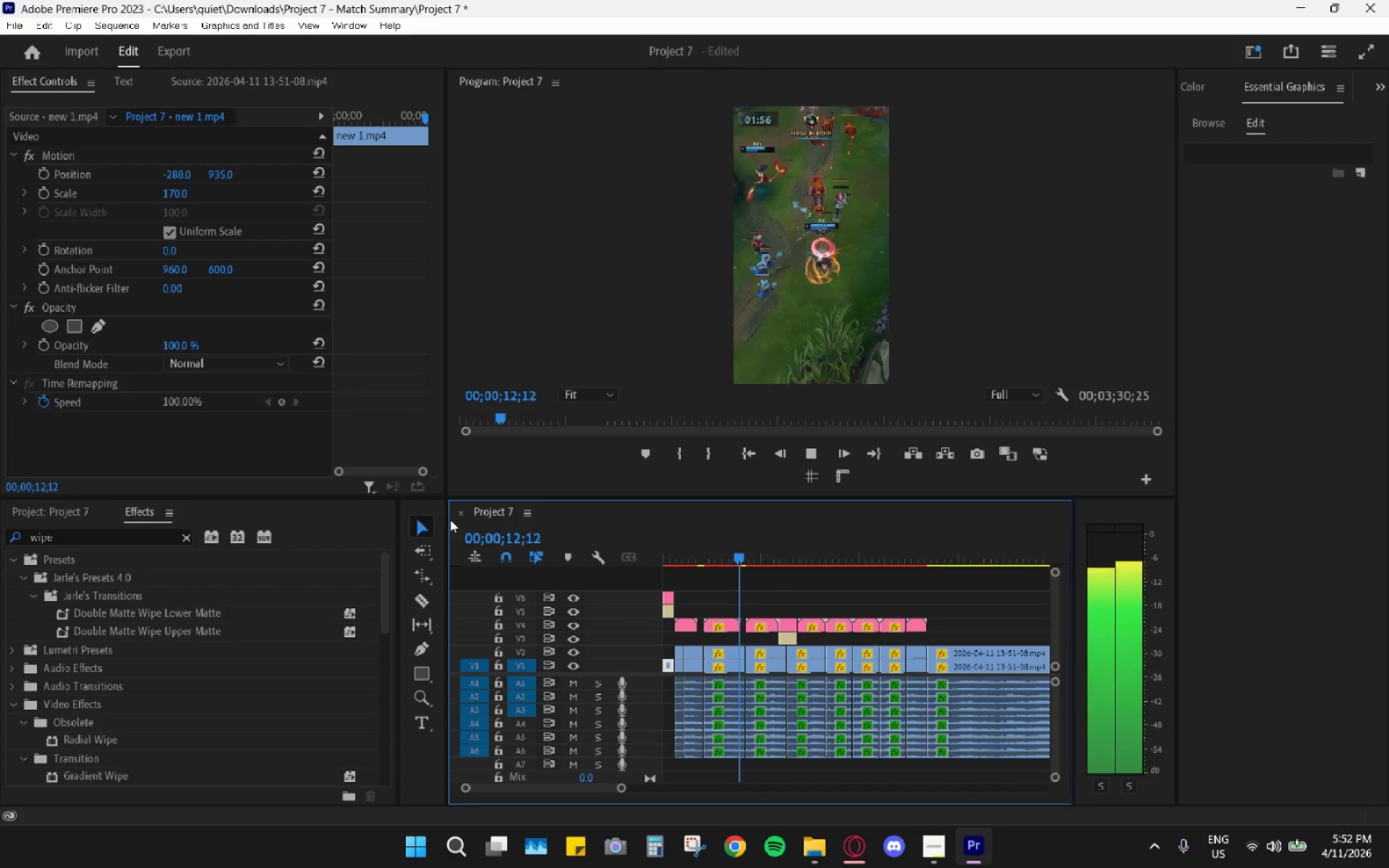 
key(Space)
 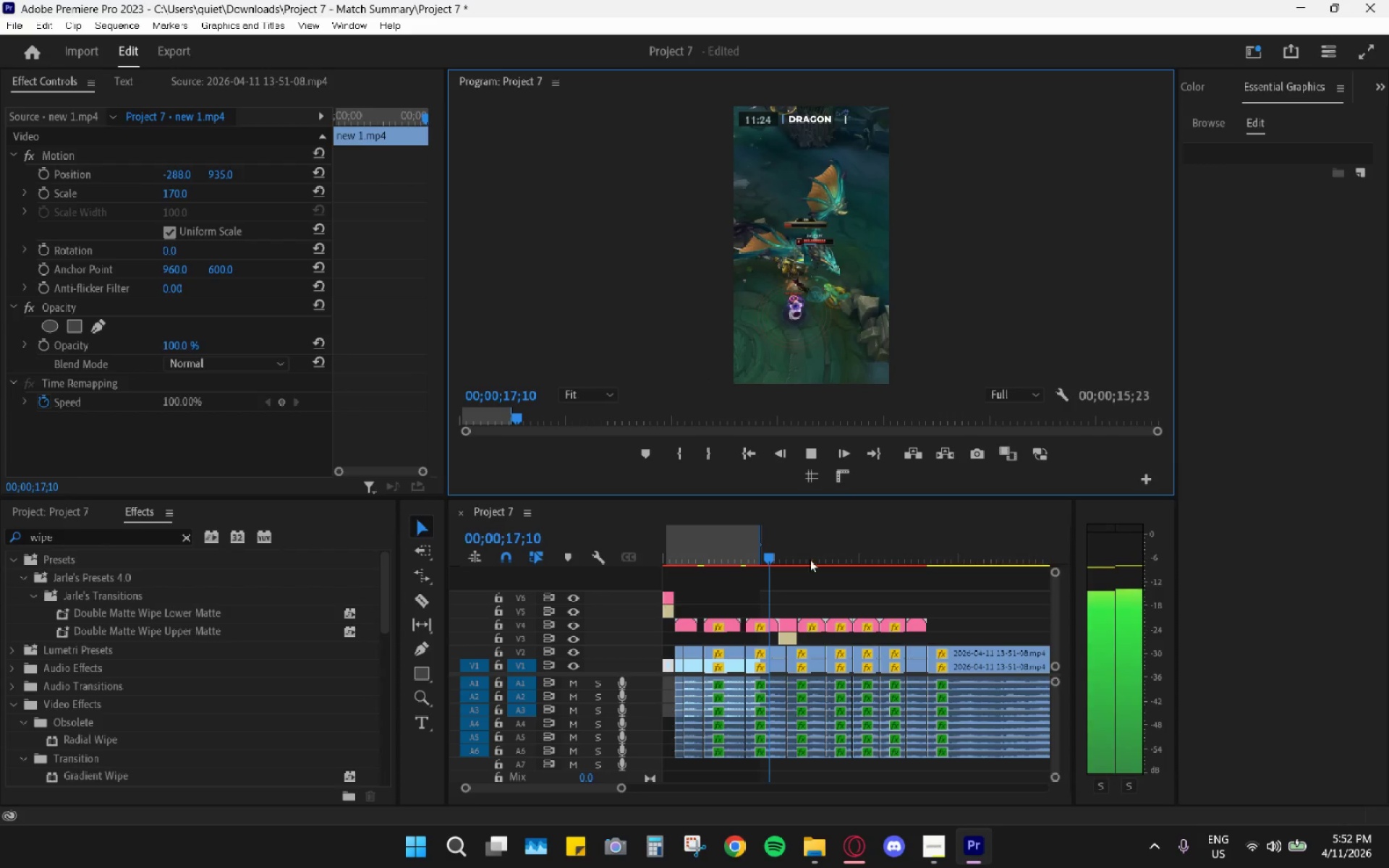 
hold_key(key=AltLeft, duration=0.69)
scroll: coordinate [788, 615], scroll_direction: up, amount: 14.0
 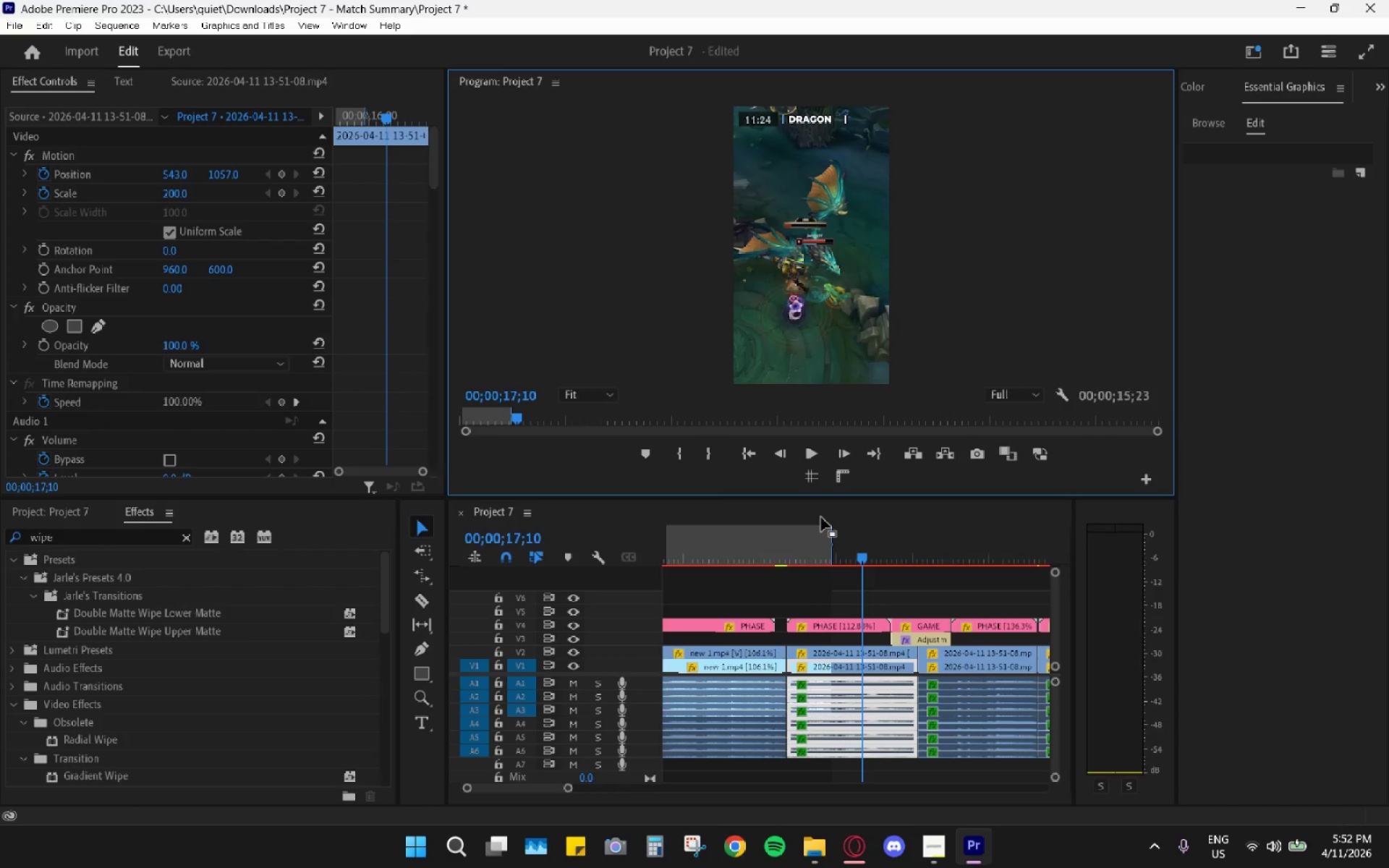 
right_click([805, 536])
 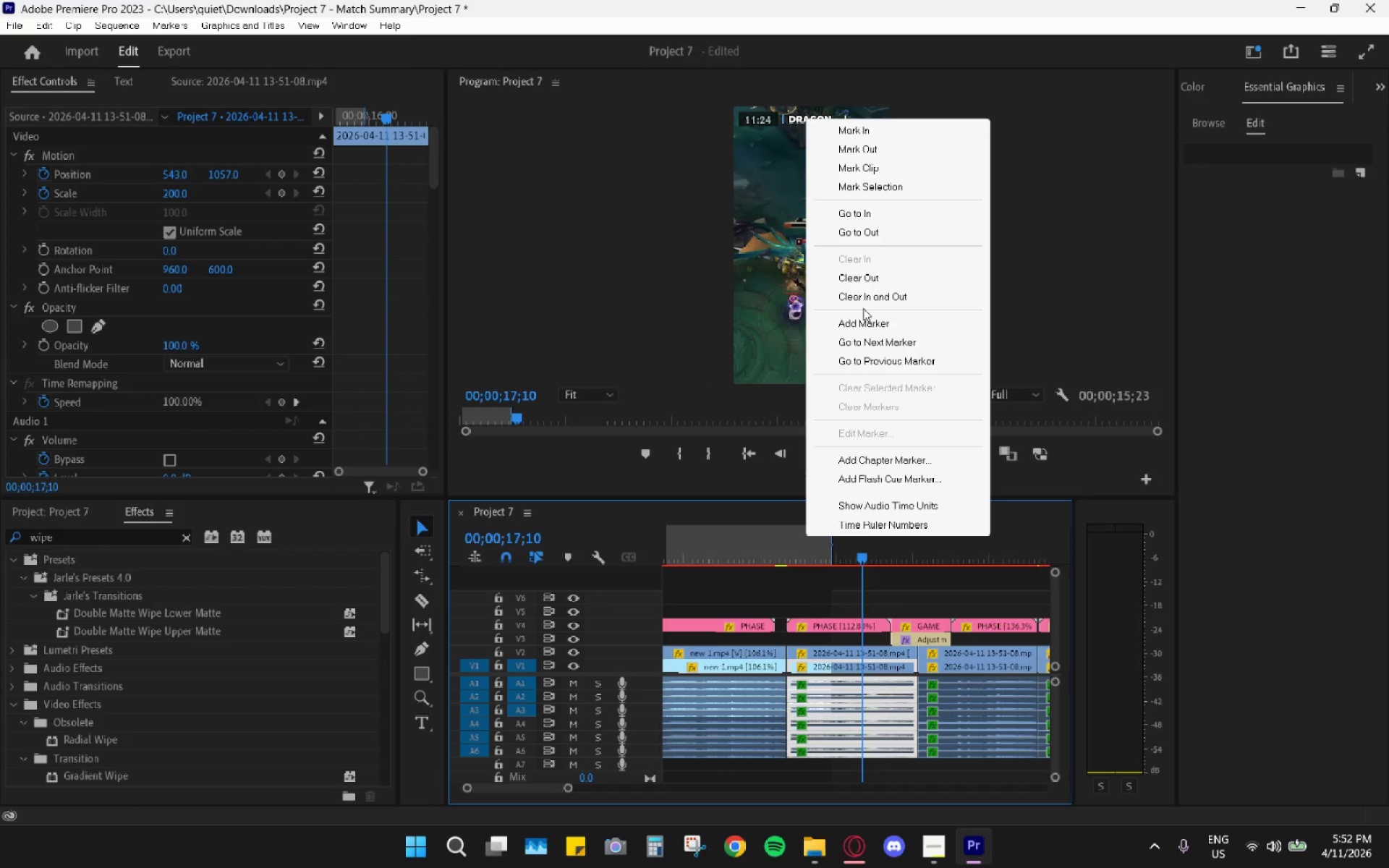 
left_click([869, 293])
 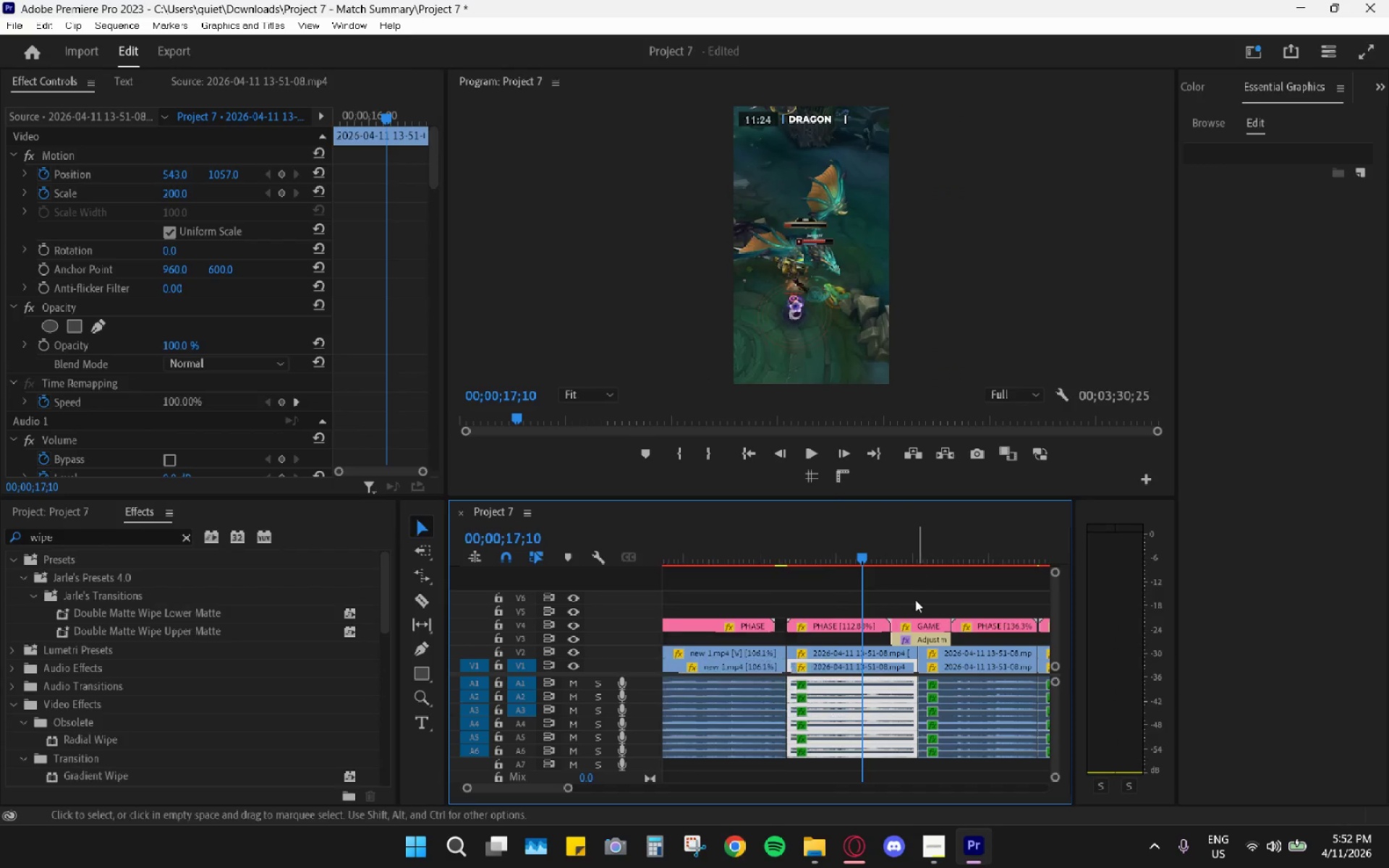 
hold_key(key=AltLeft, duration=0.53)
scroll: coordinate [846, 614], scroll_direction: down, amount: 10.0
 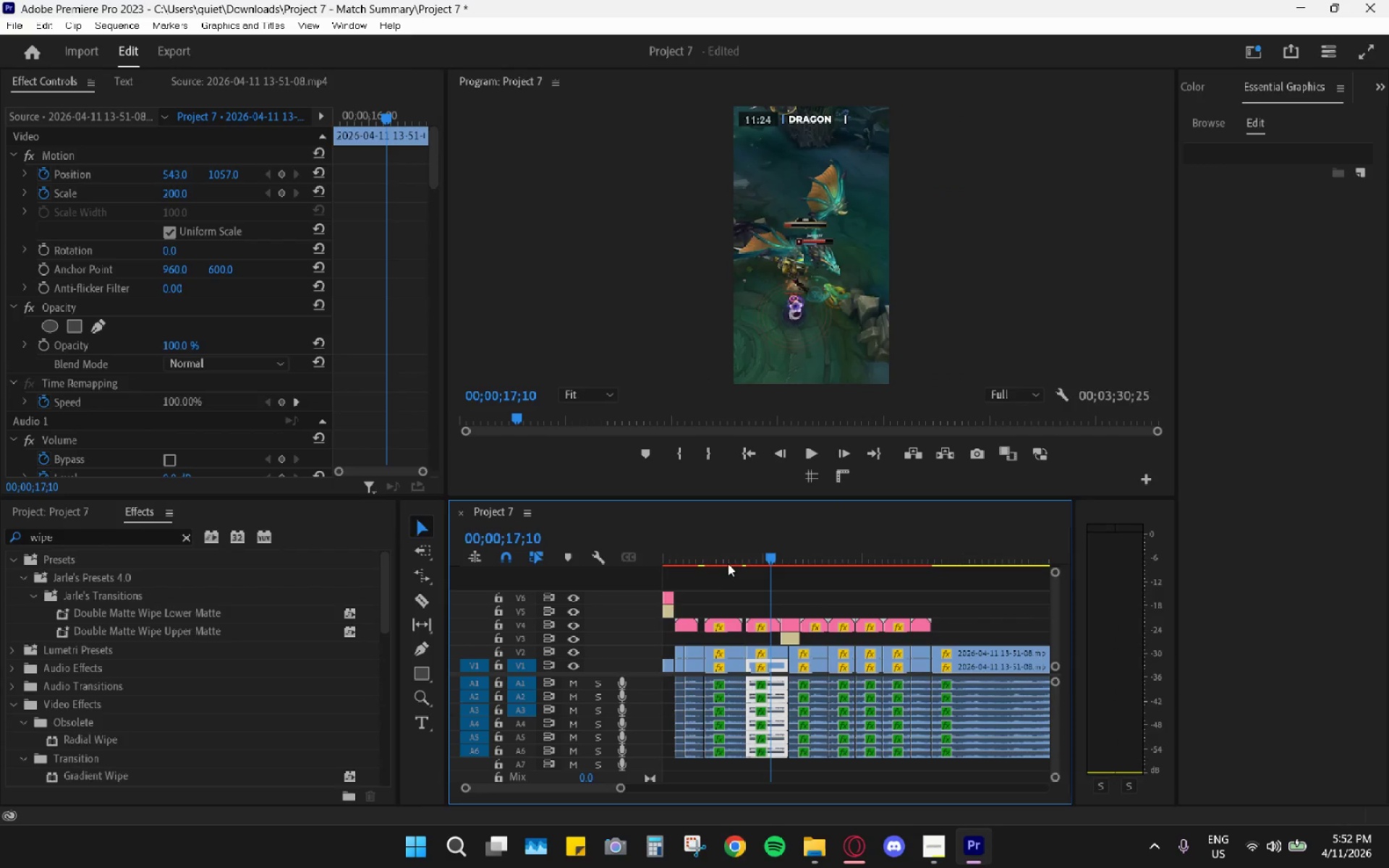 
left_click_drag(start_coordinate=[719, 561], to_coordinate=[715, 561])
 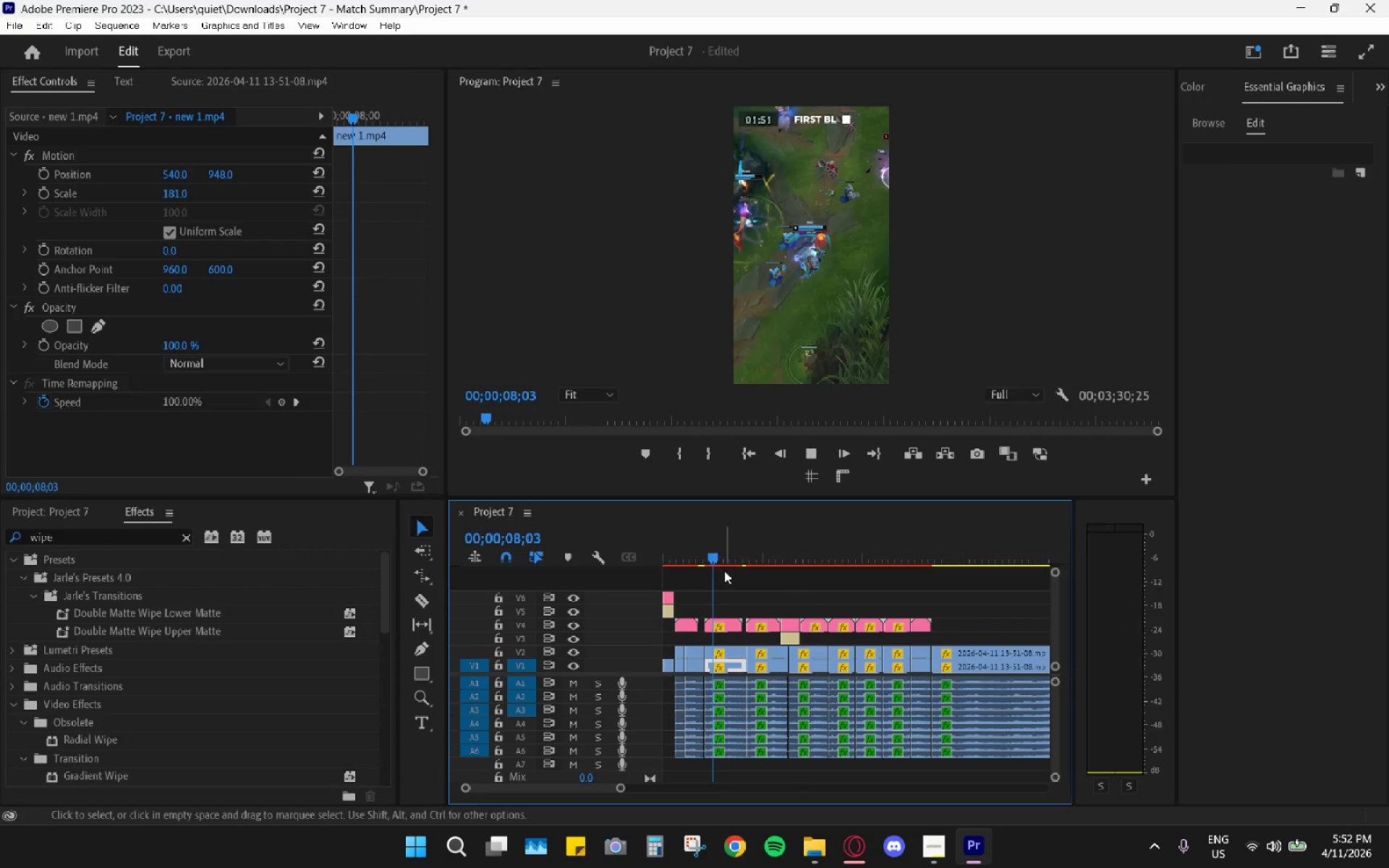 
key(Space)
 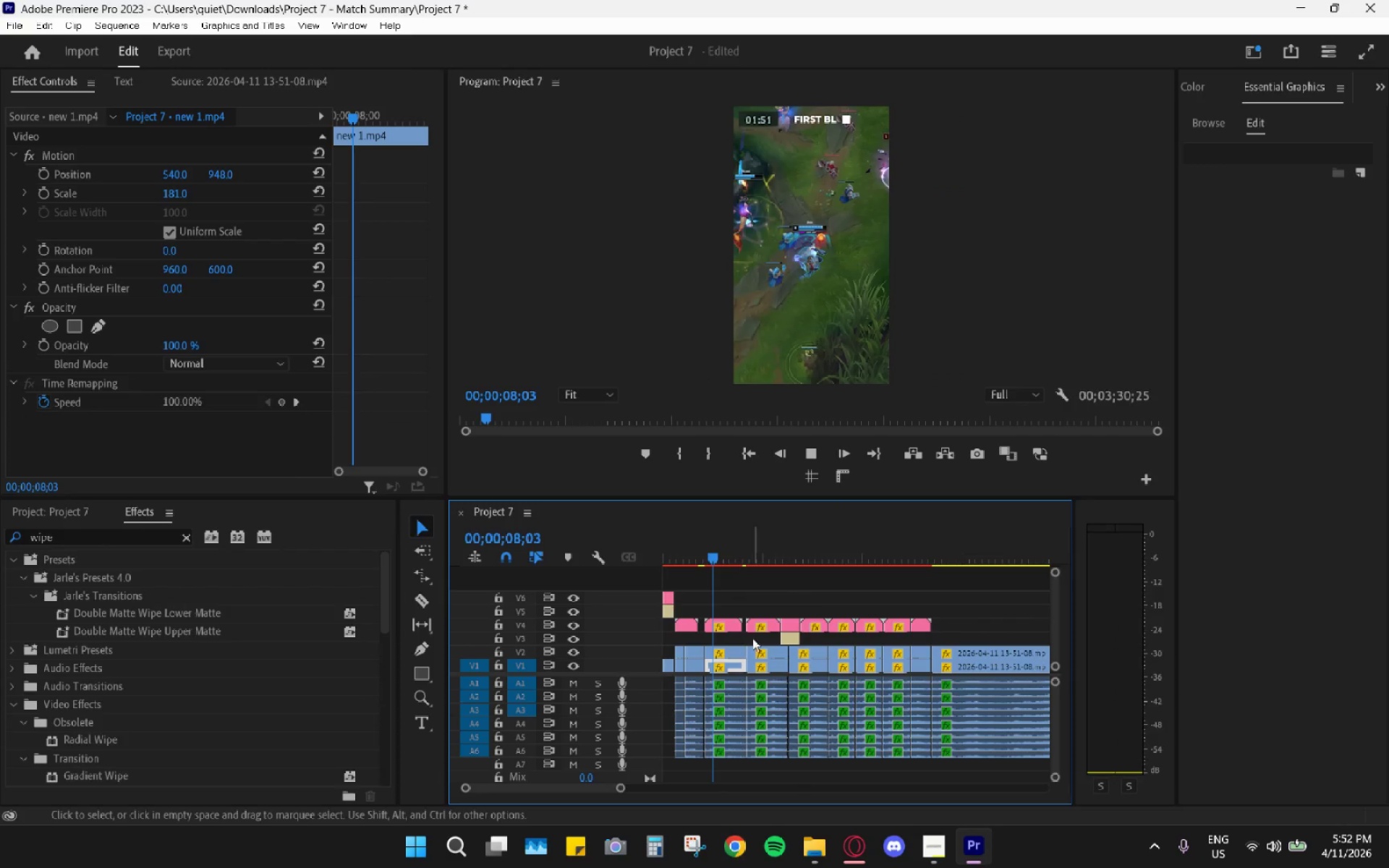 
hold_key(key=AltLeft, duration=0.52)
scroll: coordinate [761, 656], scroll_direction: up, amount: 5.0
 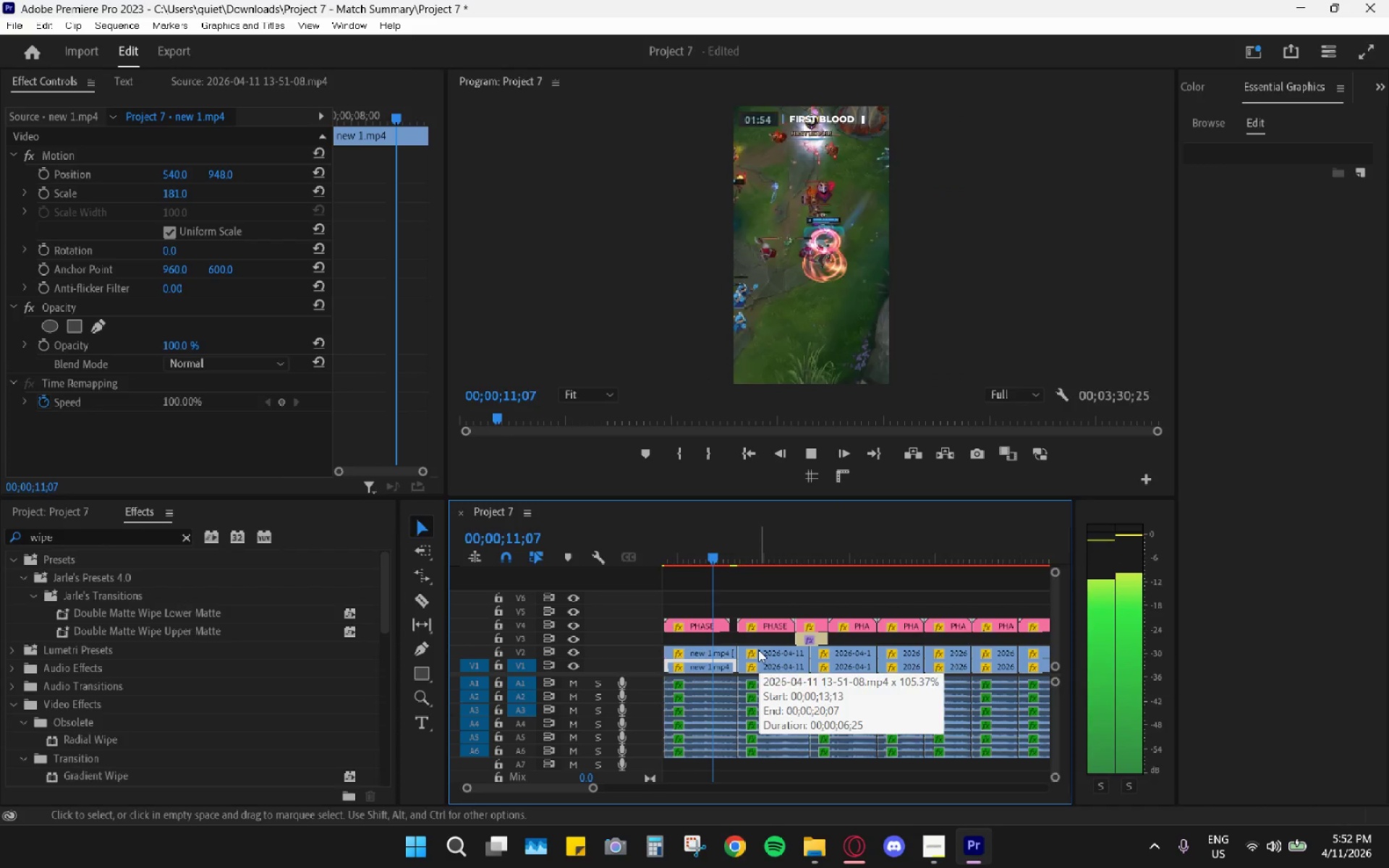 
key(Space)
 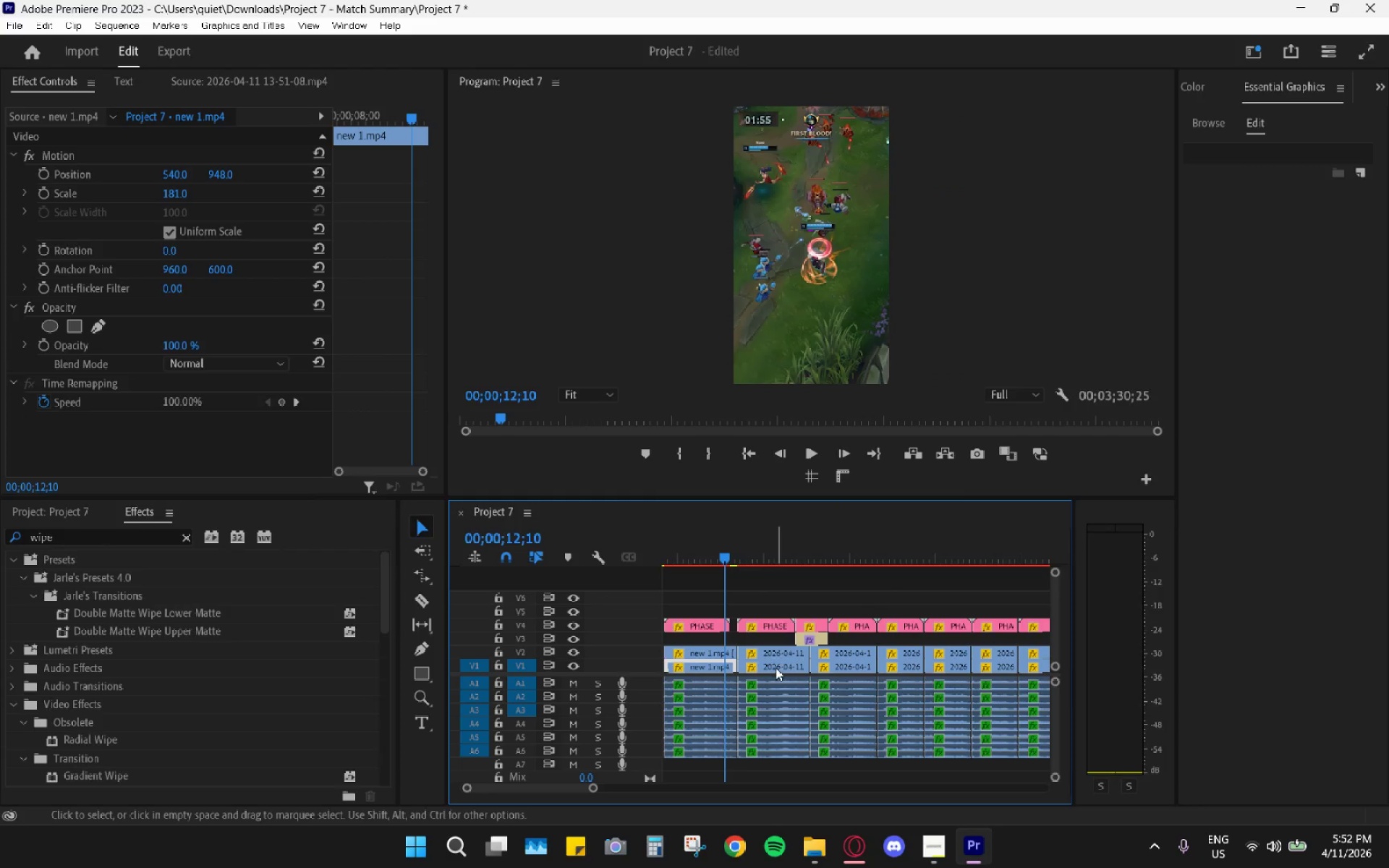 
hold_key(key=AltLeft, duration=0.59)
scroll: coordinate [746, 678], scroll_direction: up, amount: 13.0
 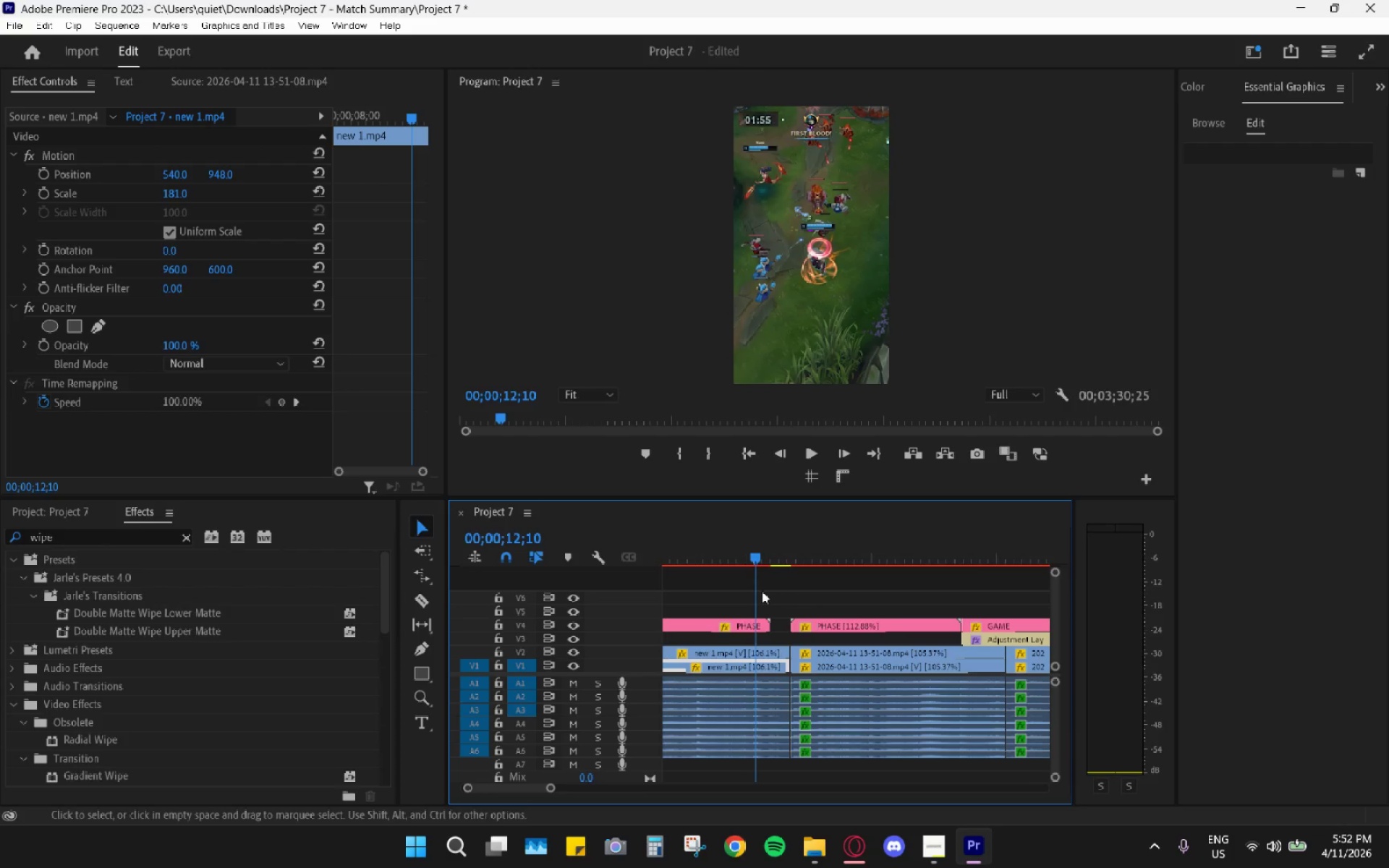 
key(C)
 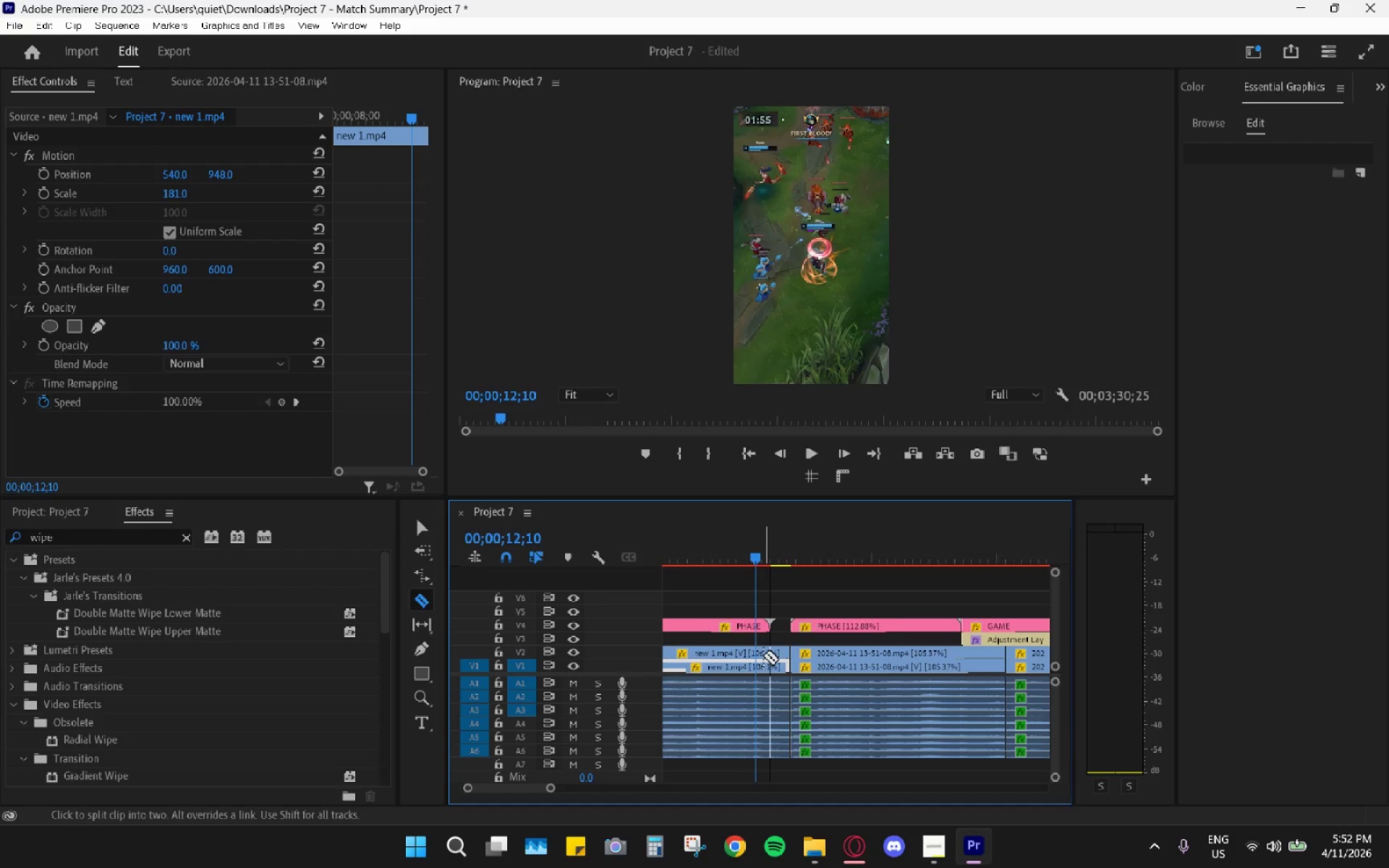 
key(Space)
 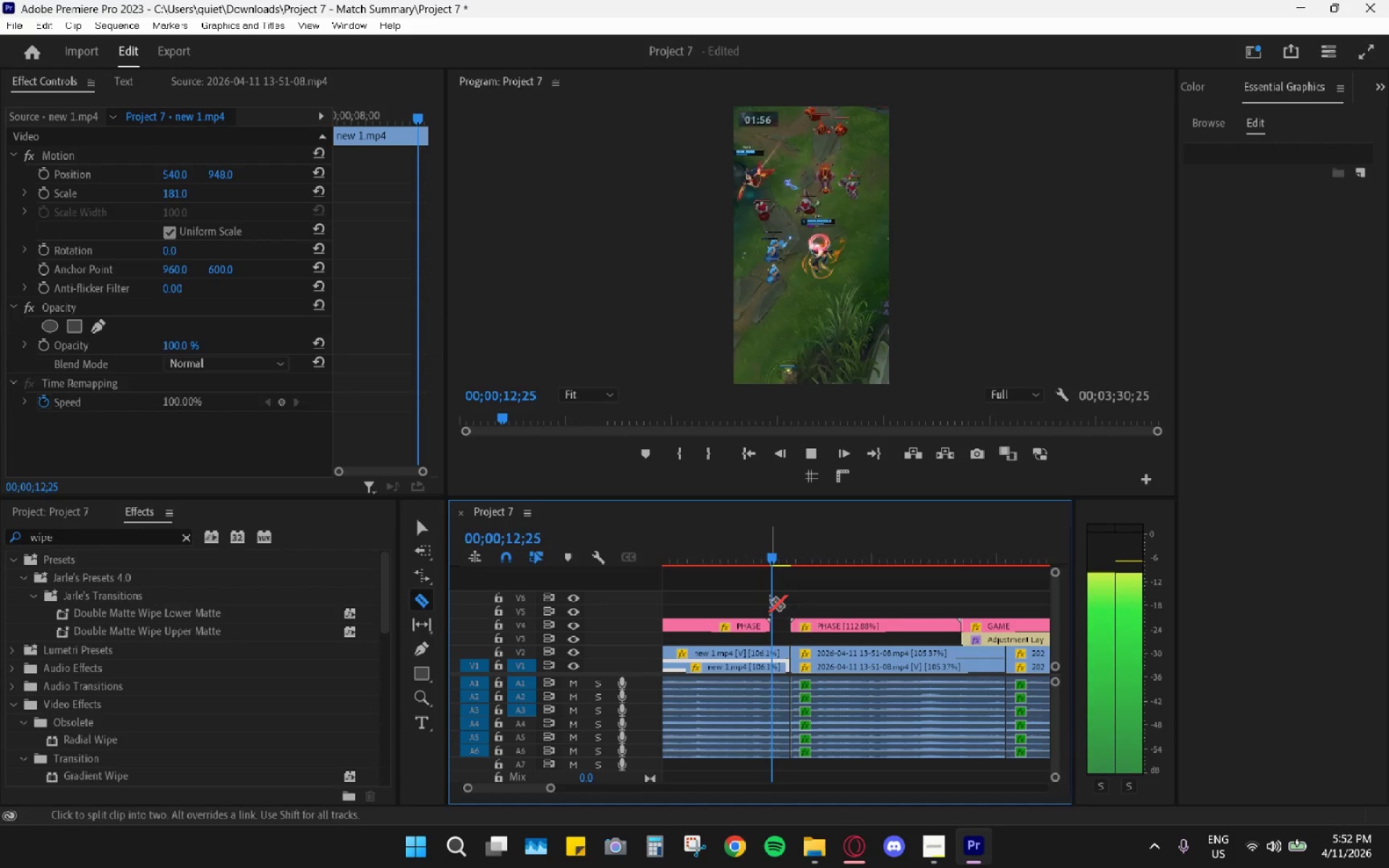 
key(Space)
 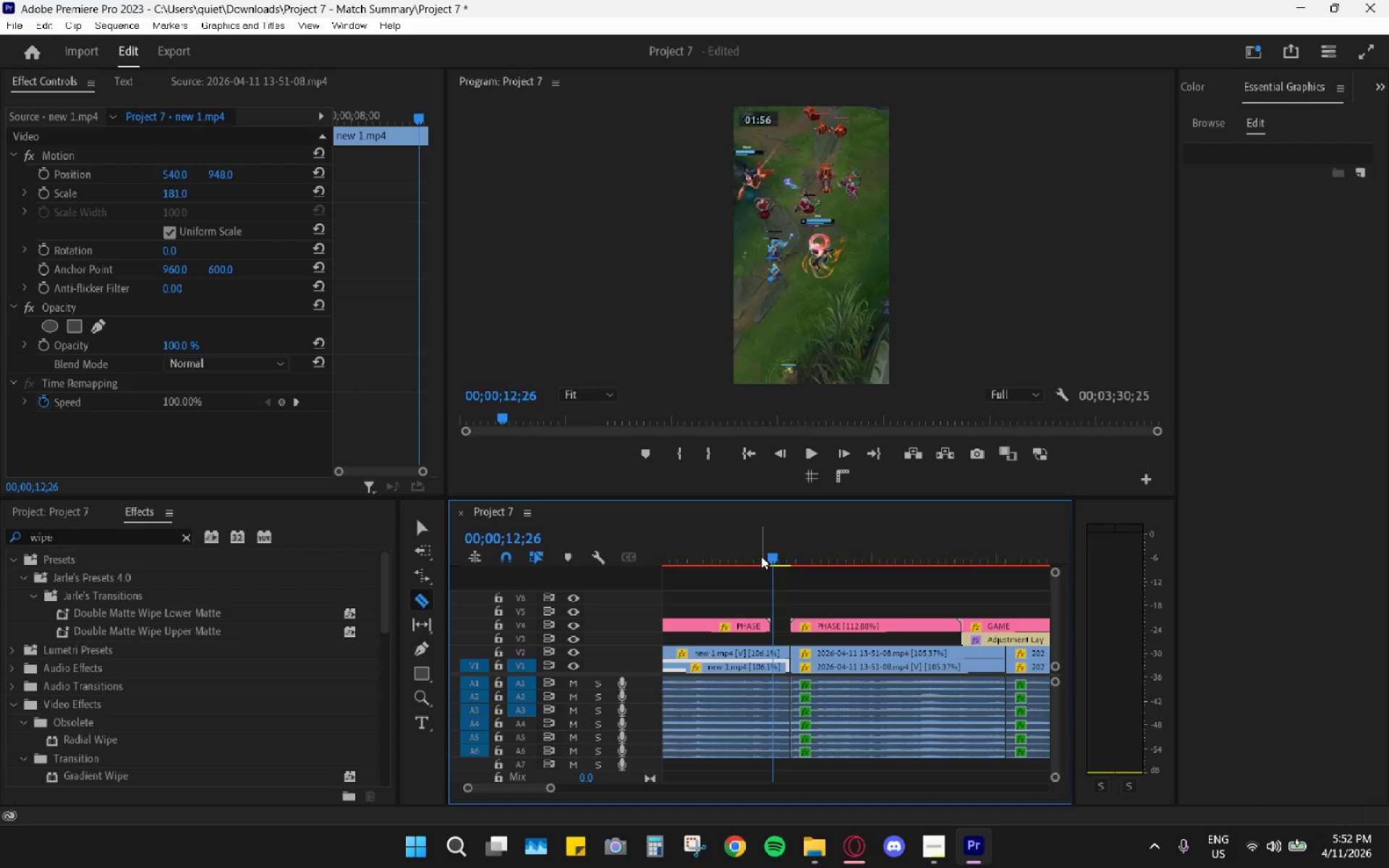 
left_click_drag(start_coordinate=[754, 554], to_coordinate=[745, 552])
 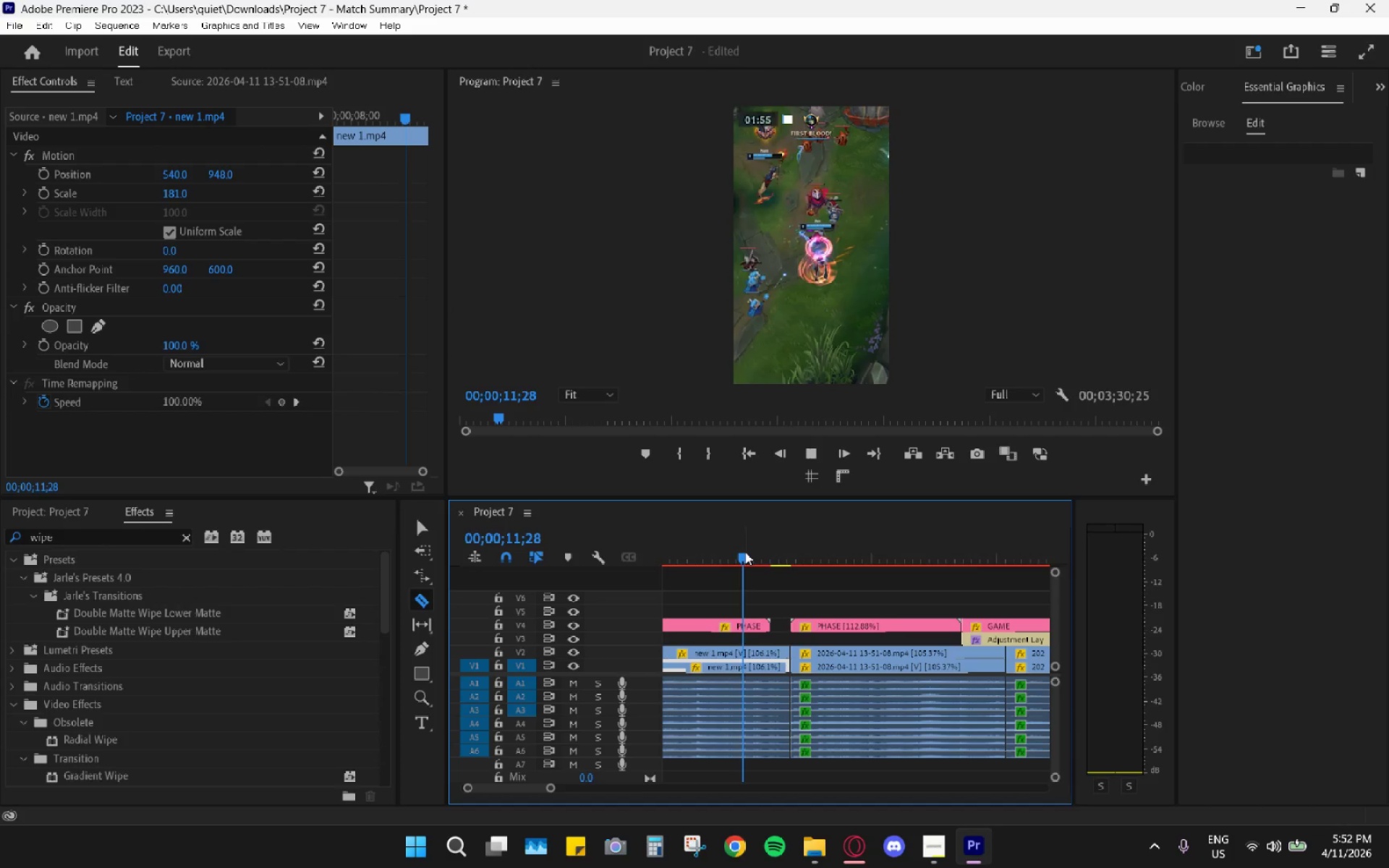 
key(Space)
 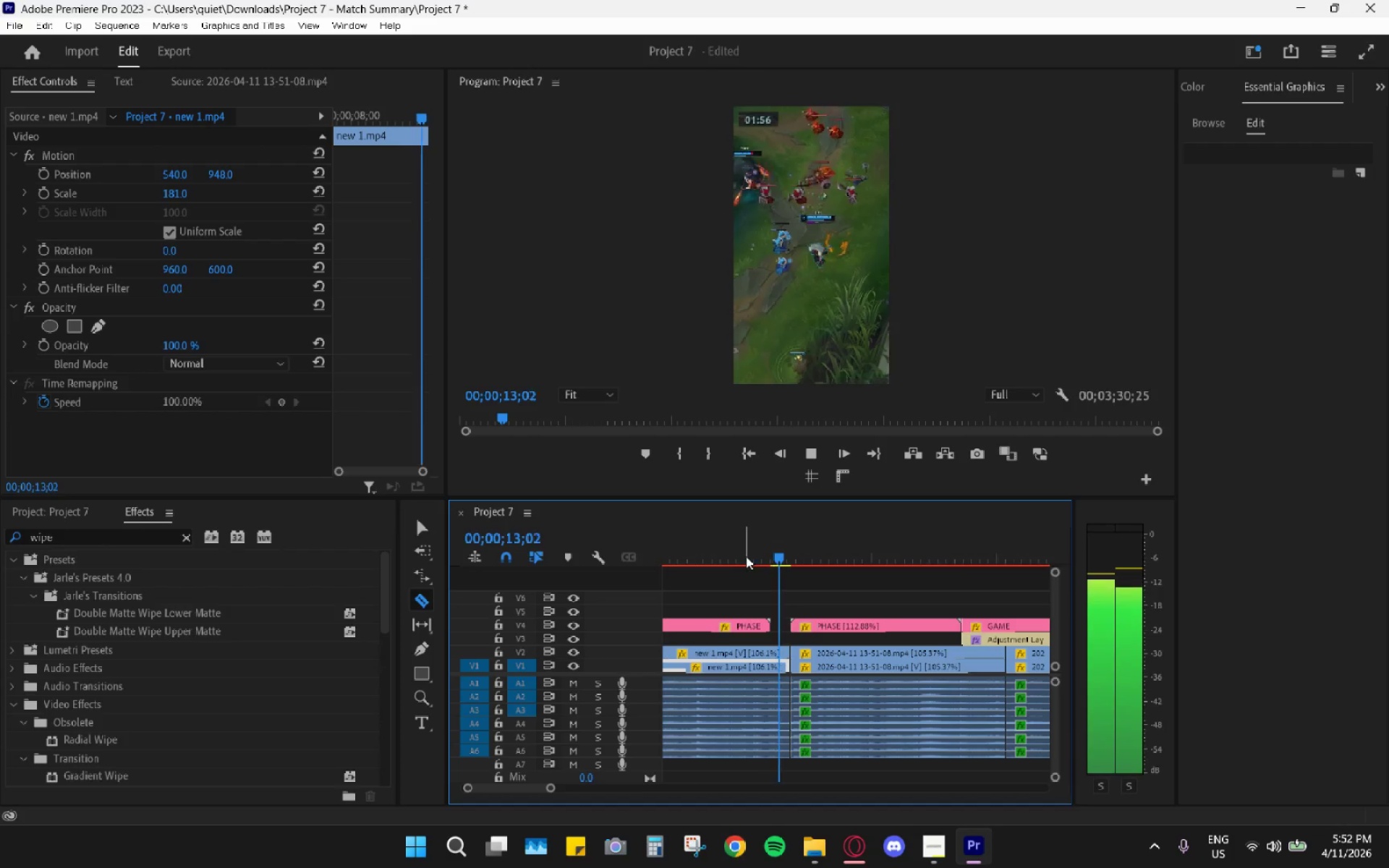 
key(Space)
 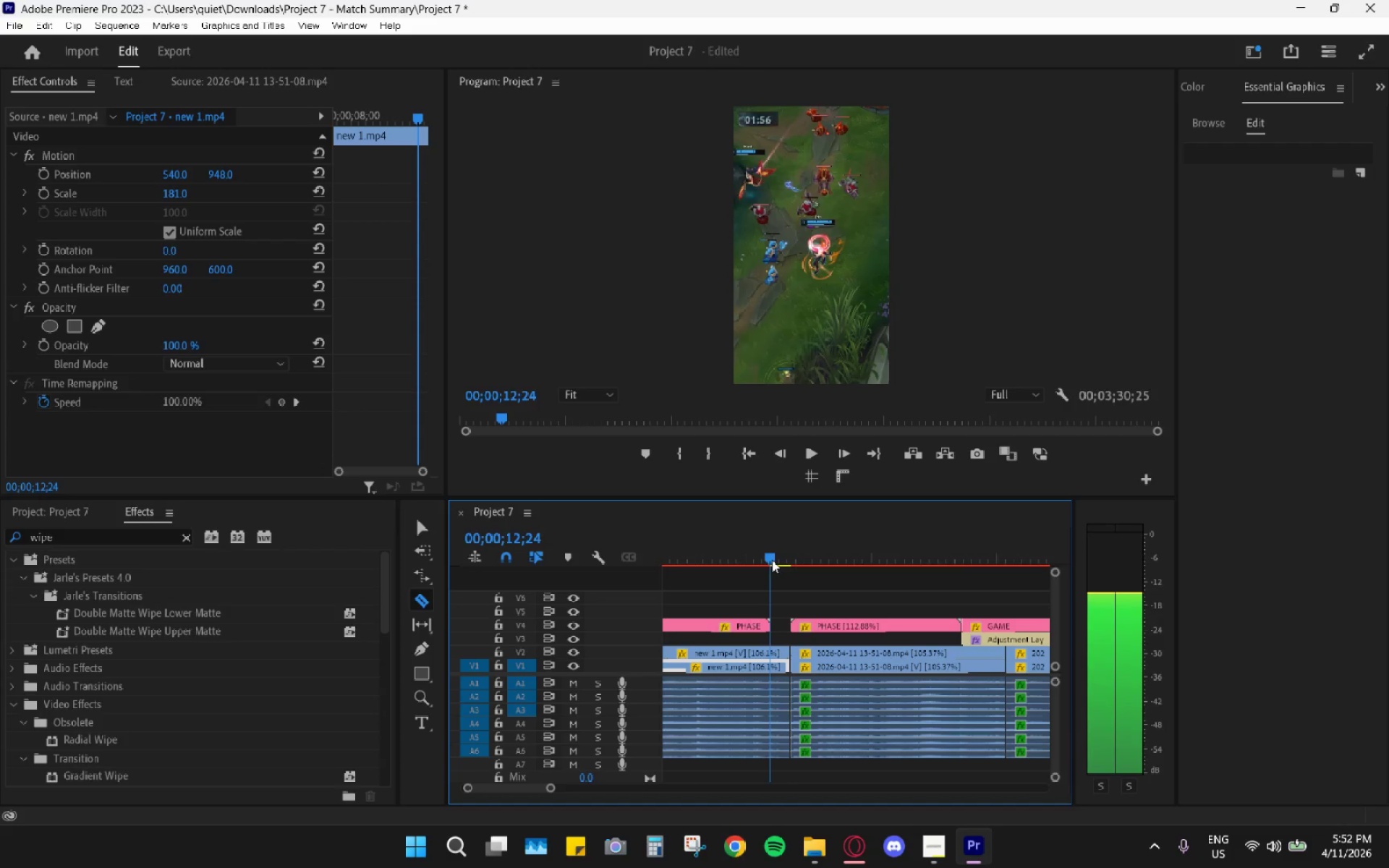 
double_click([771, 653])
 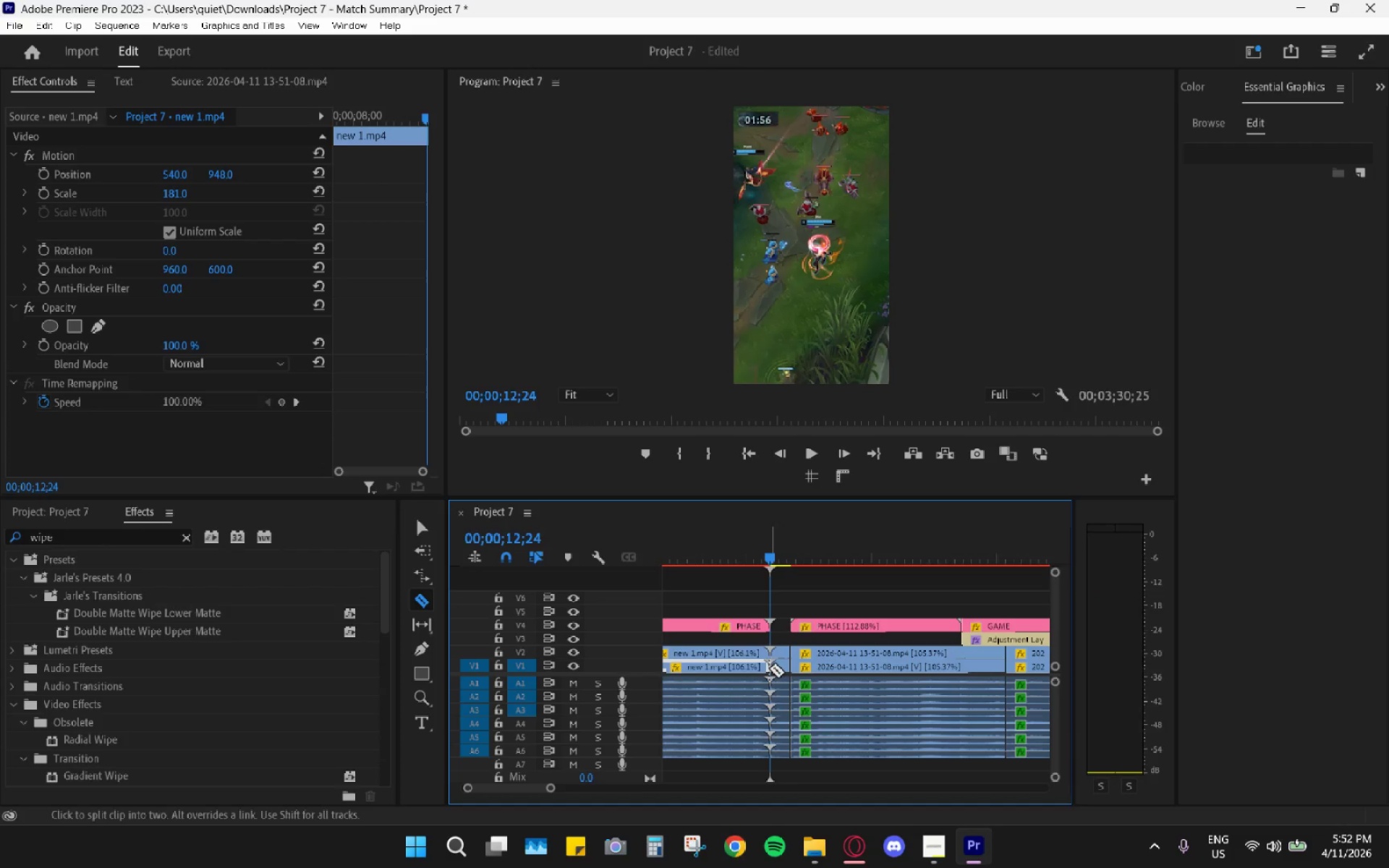 
type(vh)
 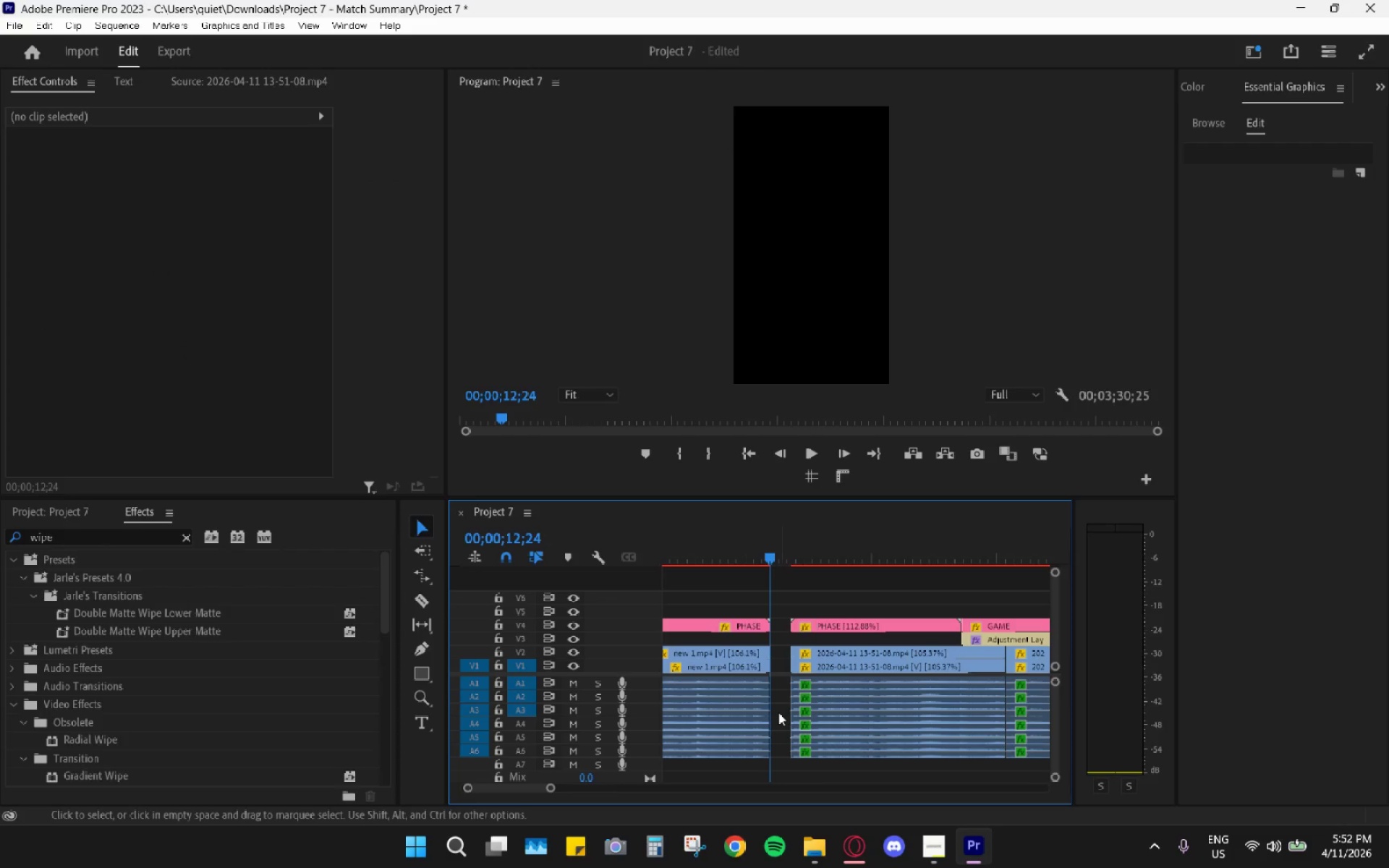 
left_click_drag(start_coordinate=[782, 639], to_coordinate=[783, 762])
 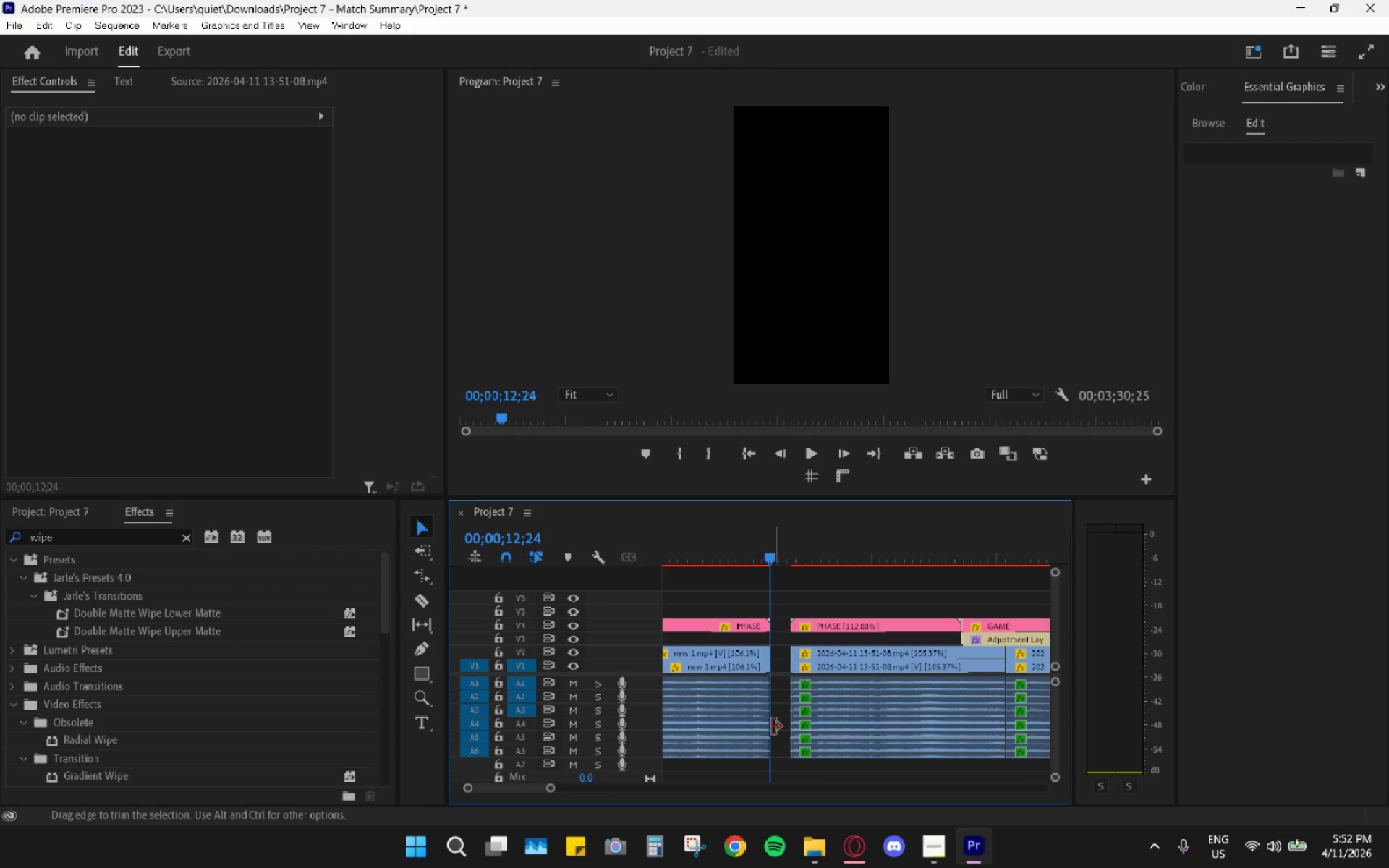 
left_click([778, 712])
 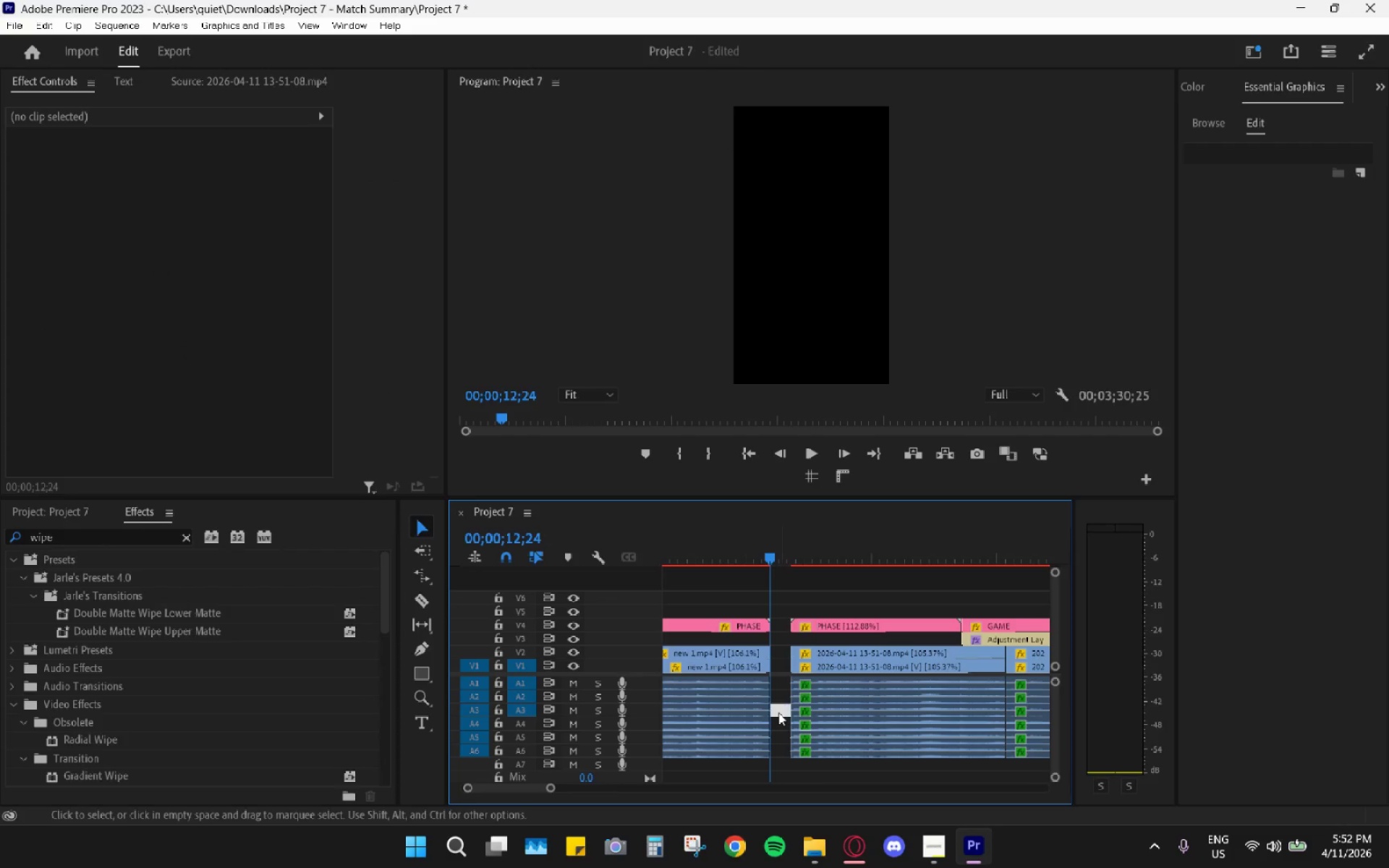 
key(H)
 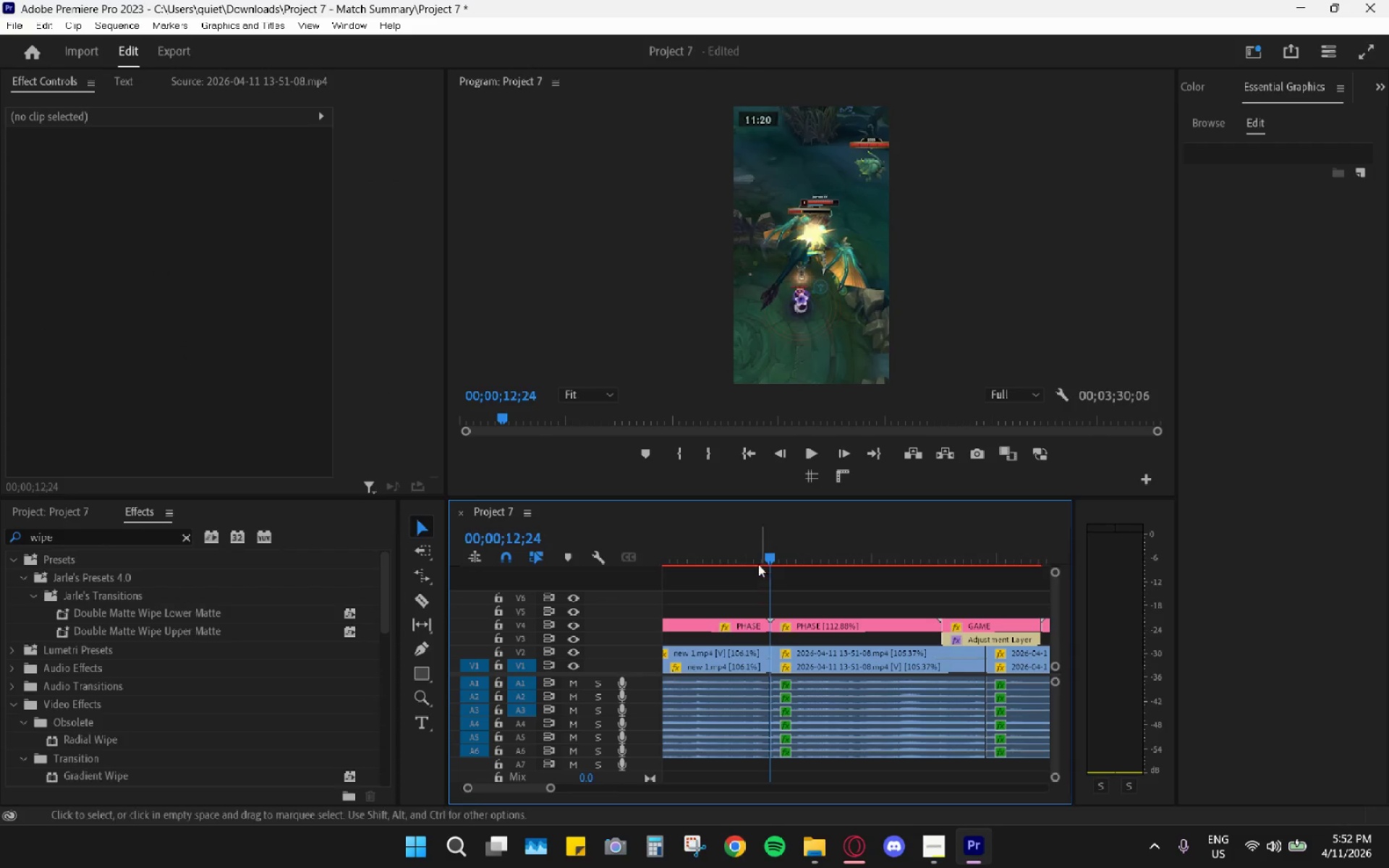 
left_click_drag(start_coordinate=[748, 548], to_coordinate=[705, 560])
 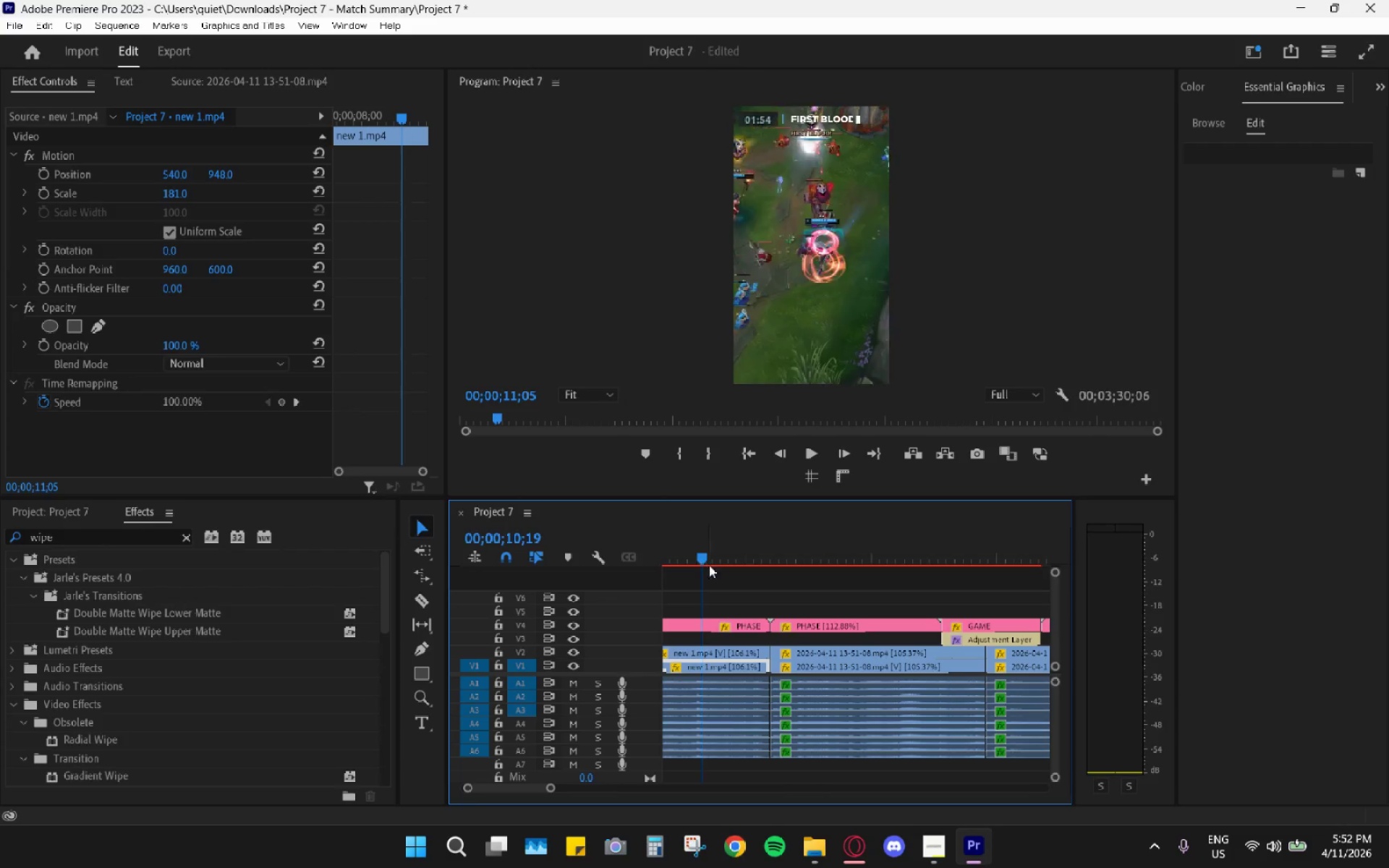 
key(Space)
 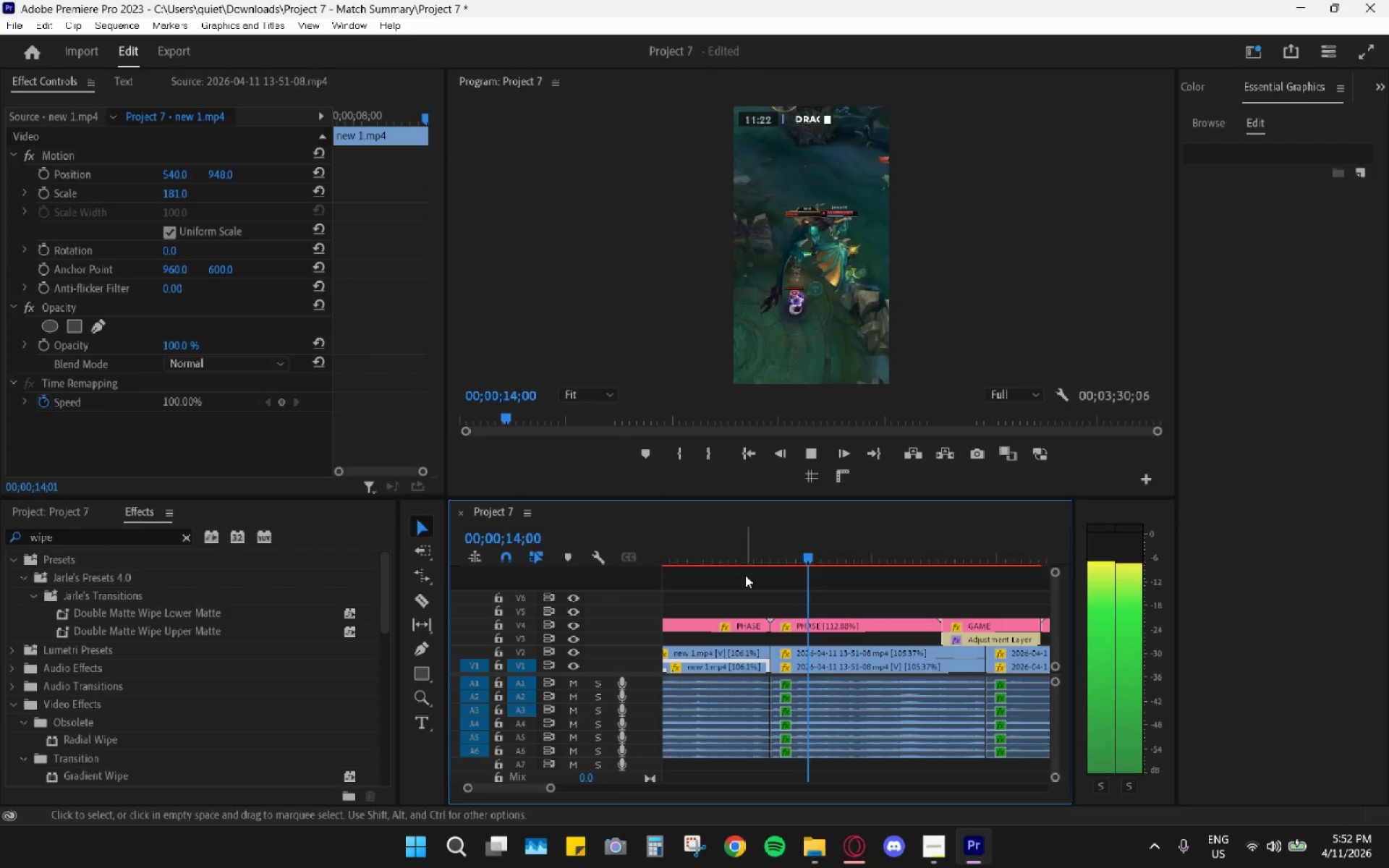 
wait(5.42)
 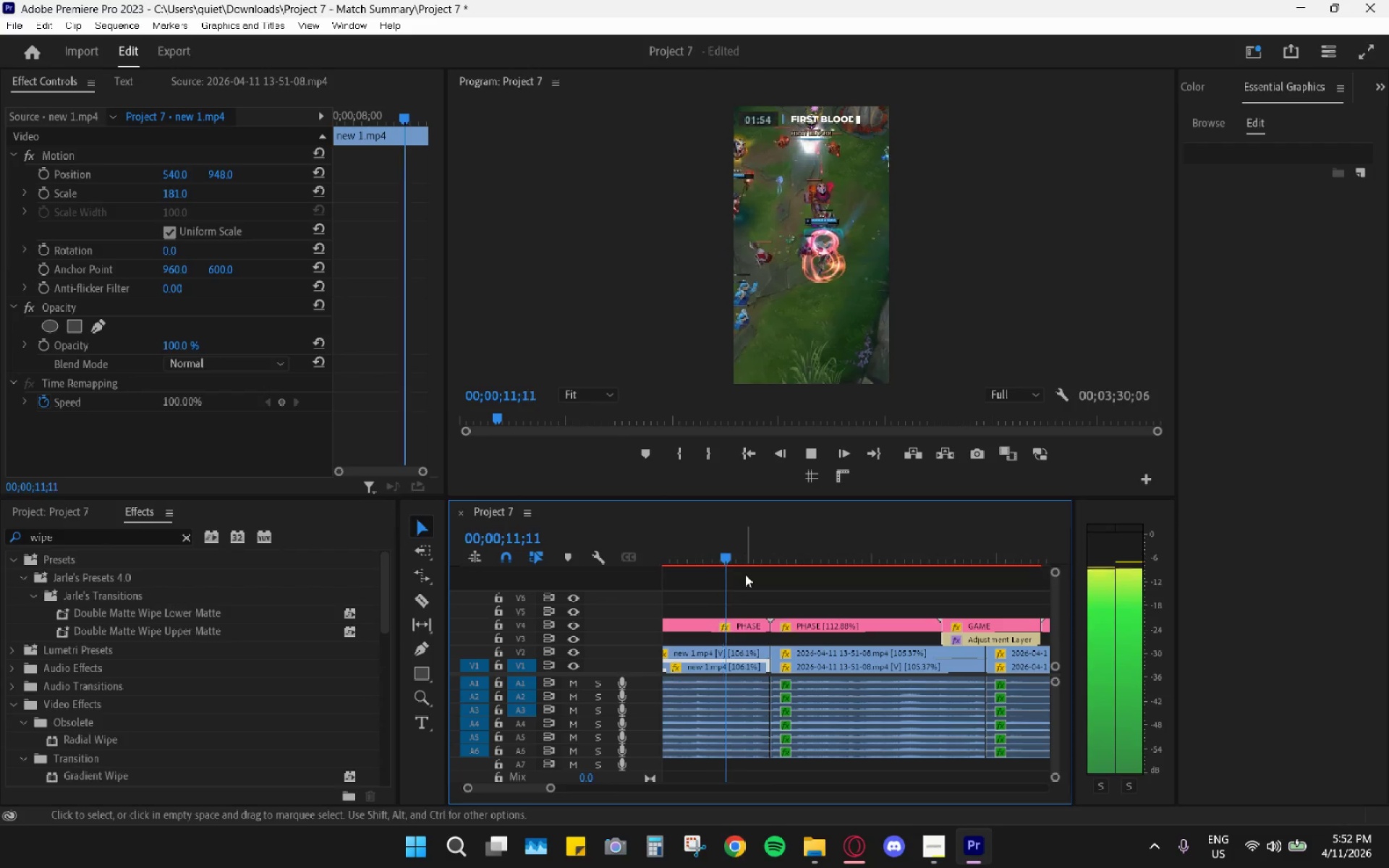 
hold_key(key=AltLeft, duration=0.91)
scroll: coordinate [767, 684], scroll_direction: down, amount: 12.0
 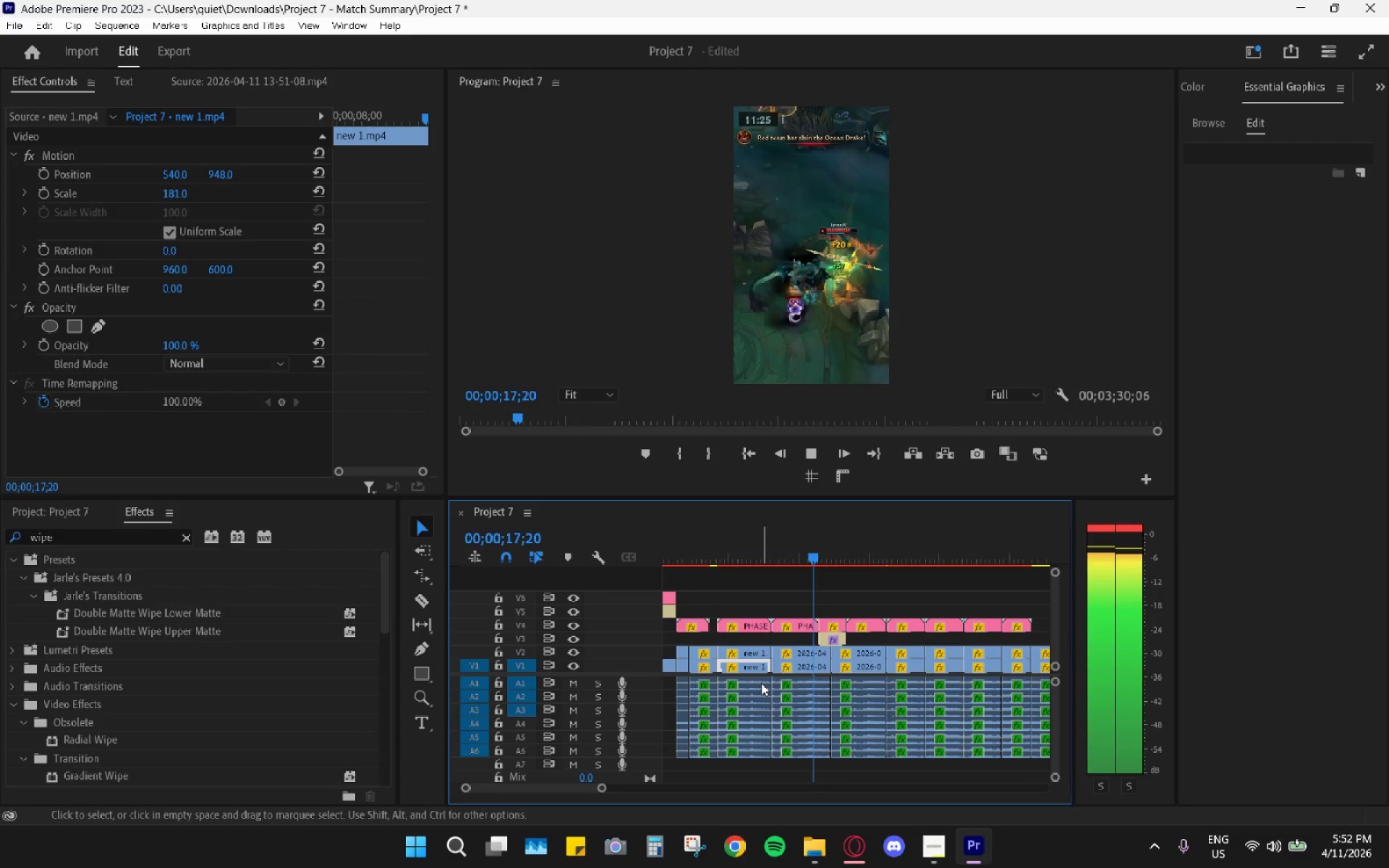 
key(Space)
 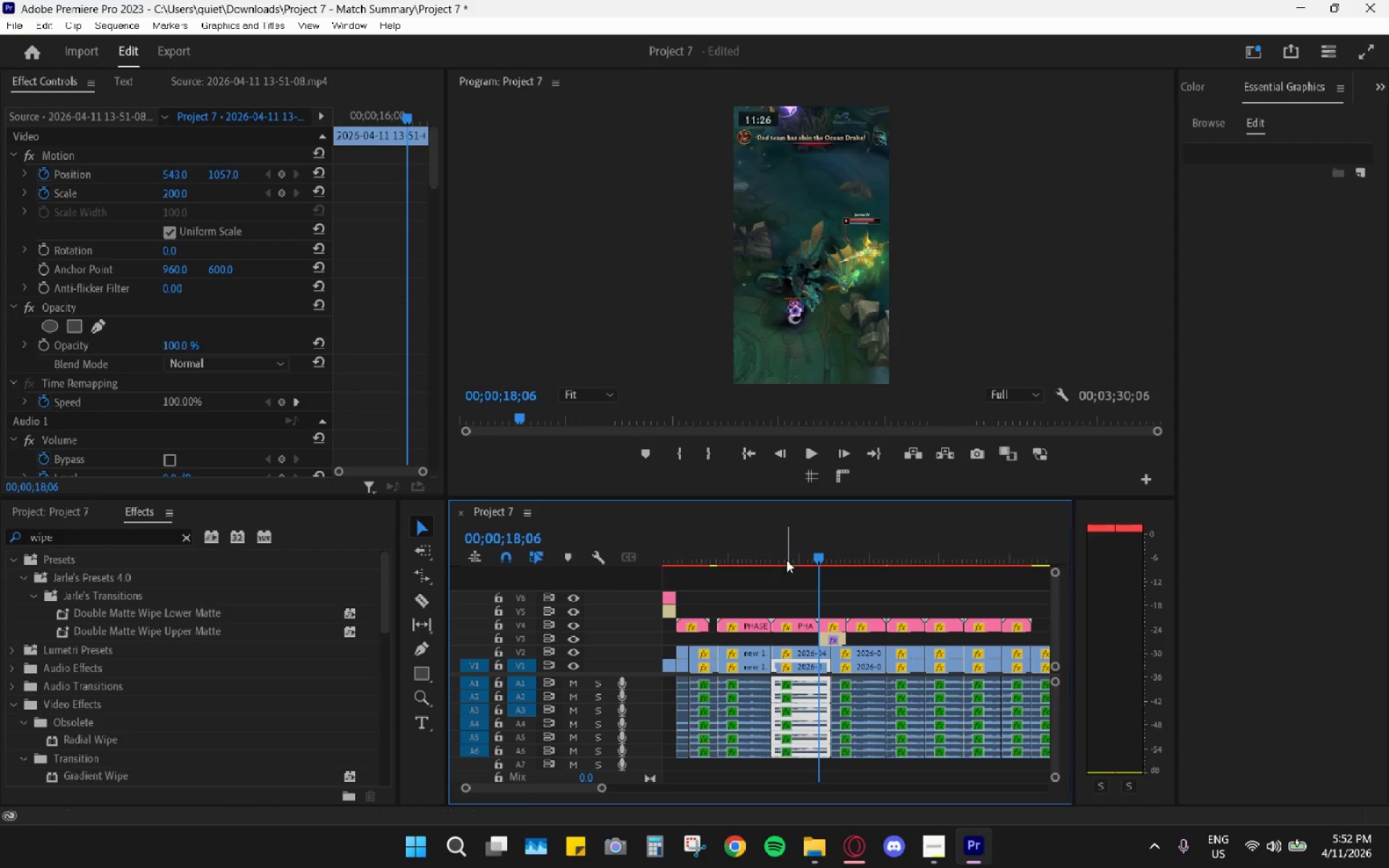 
left_click_drag(start_coordinate=[786, 558], to_coordinate=[780, 556])
 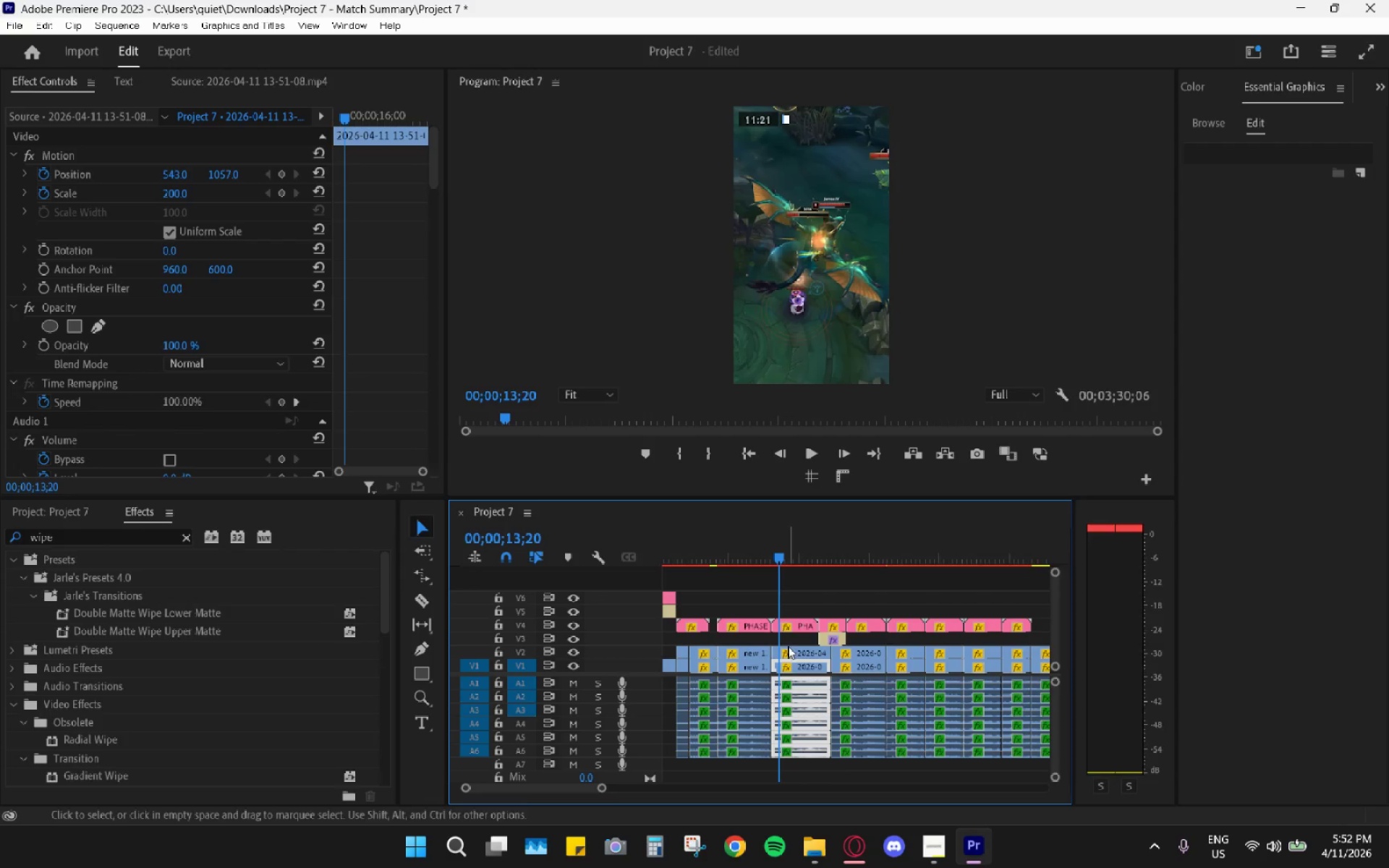 
key(C)
 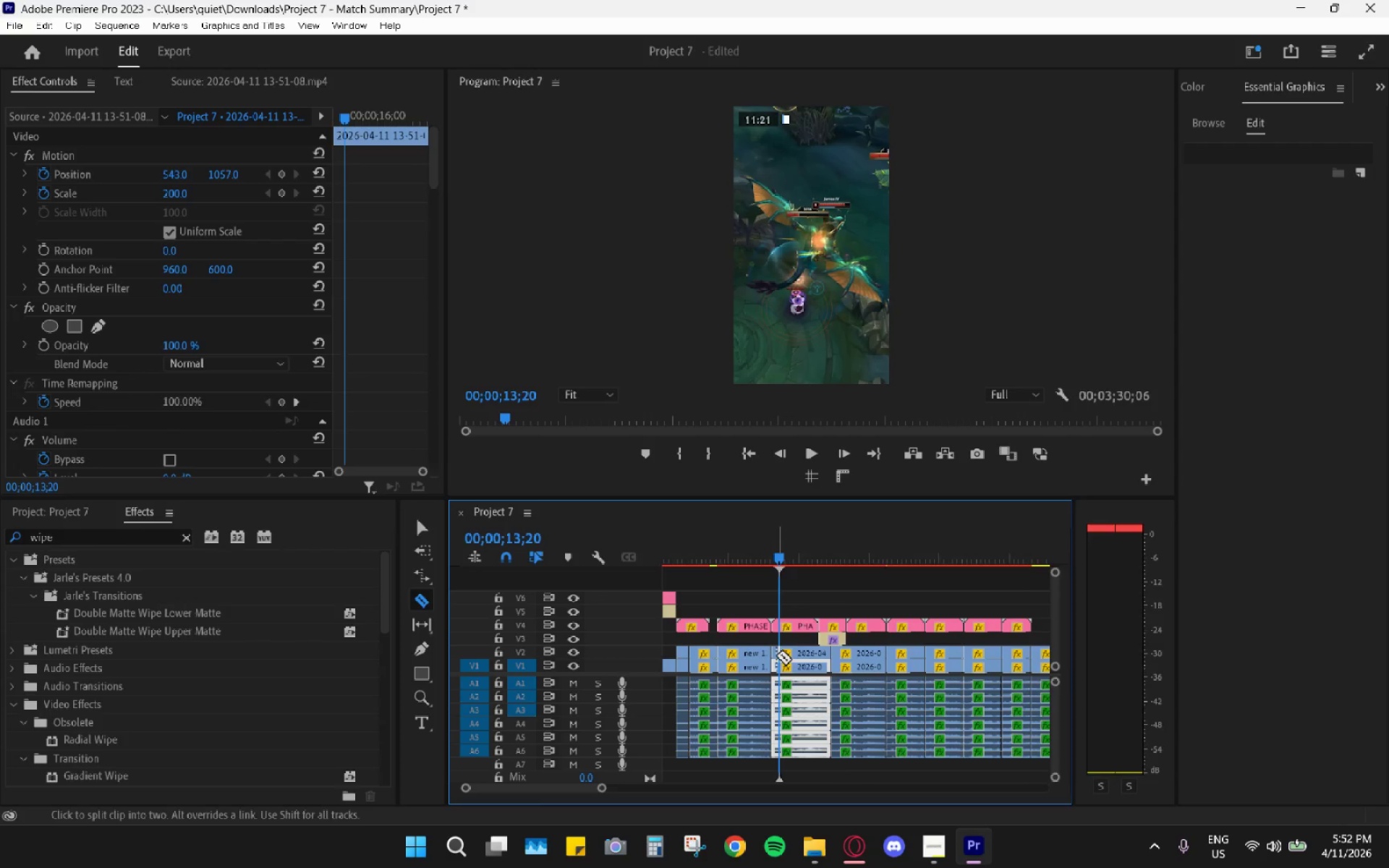 
left_click([776, 655])
 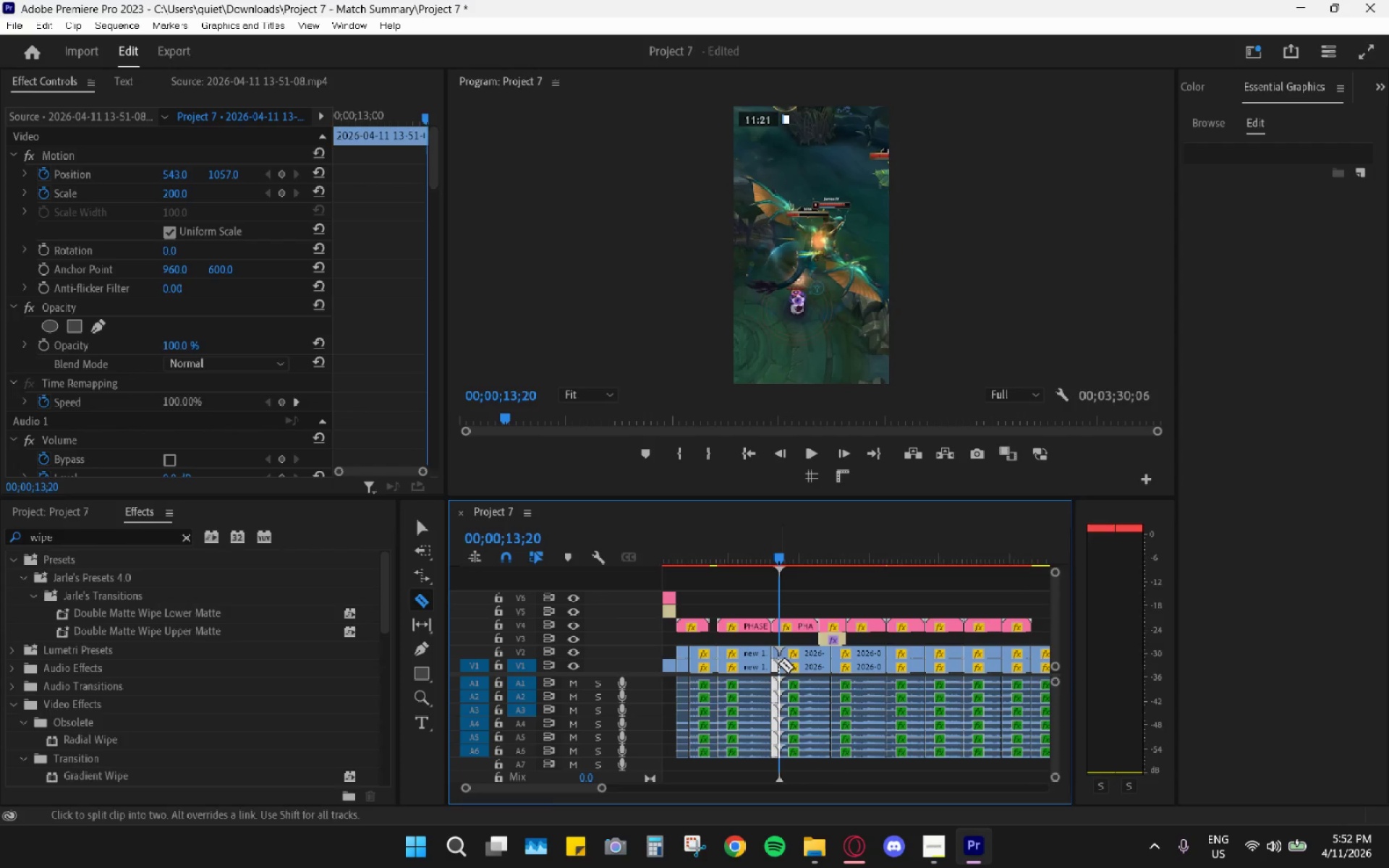 
key(V)
 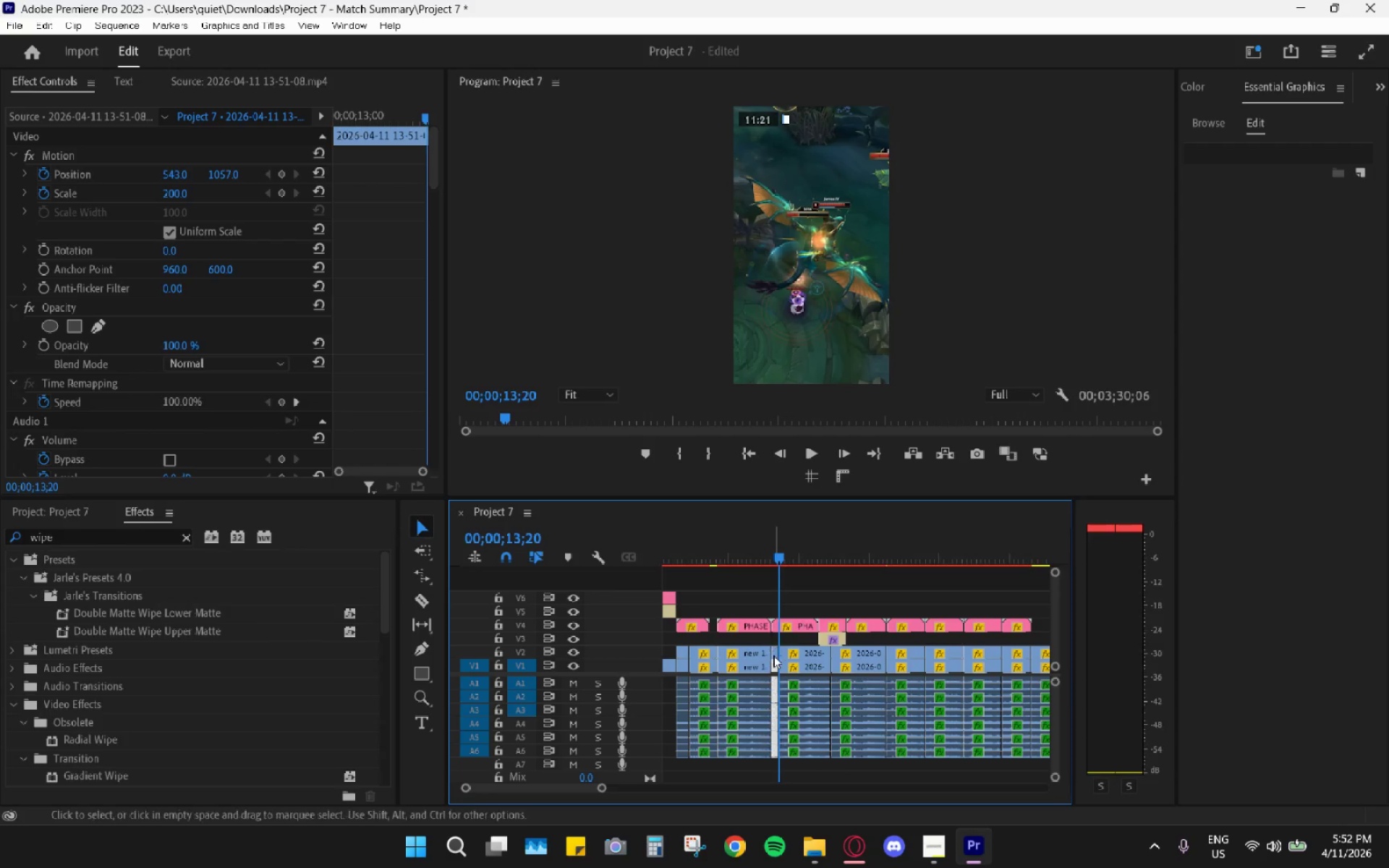 
left_click([773, 655])
 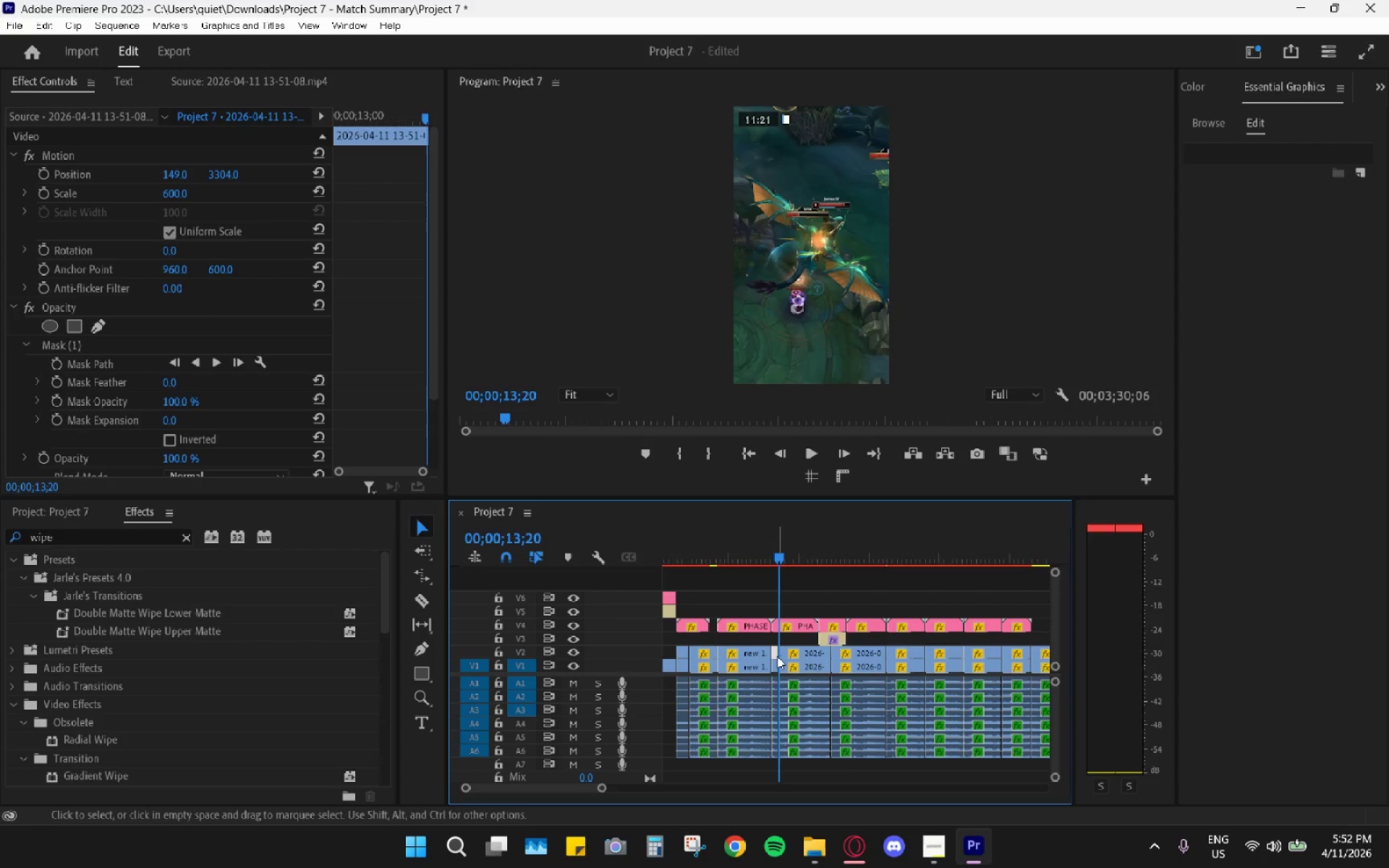 
key(H)
 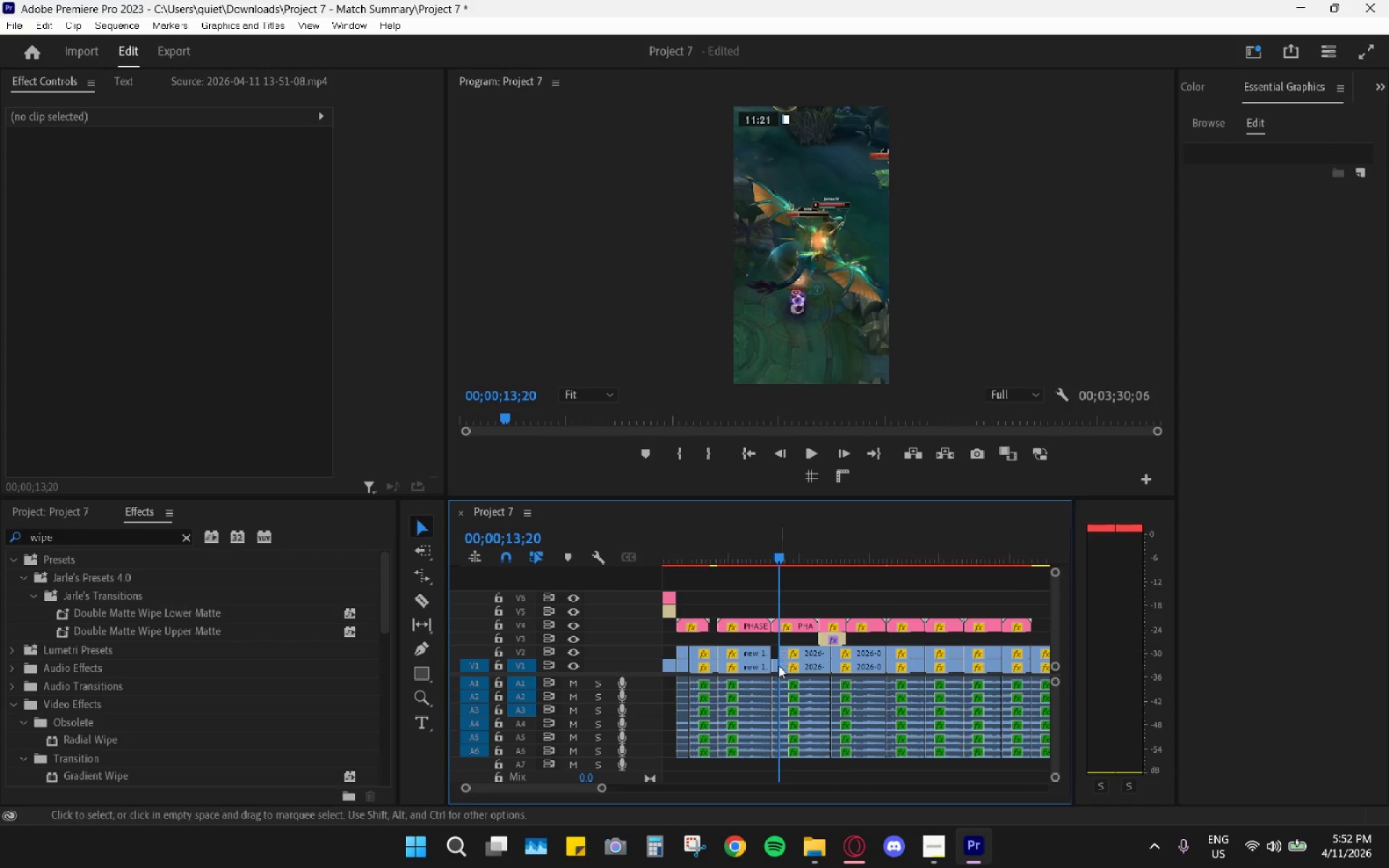 
left_click([773, 665])
 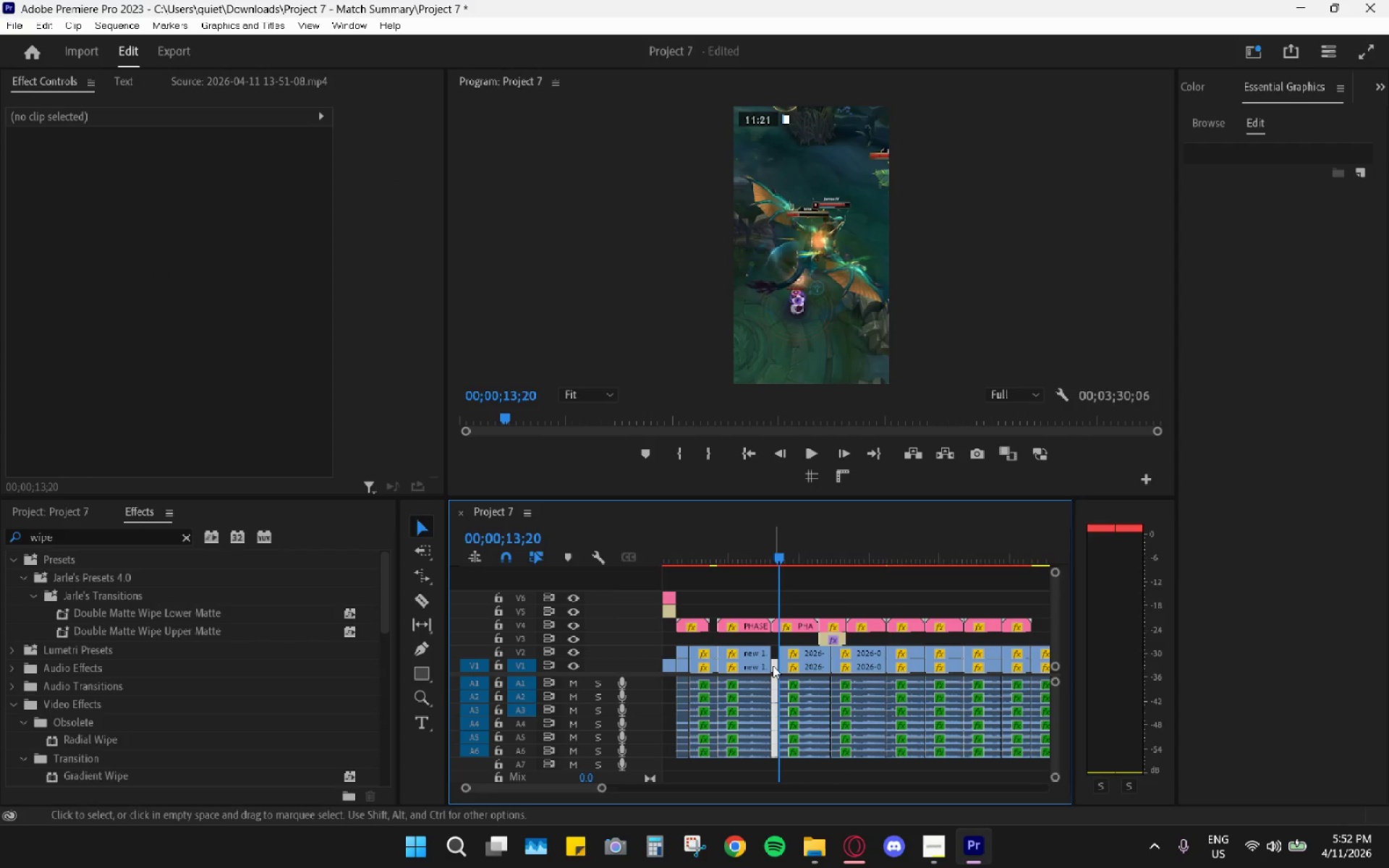 
key(H)
 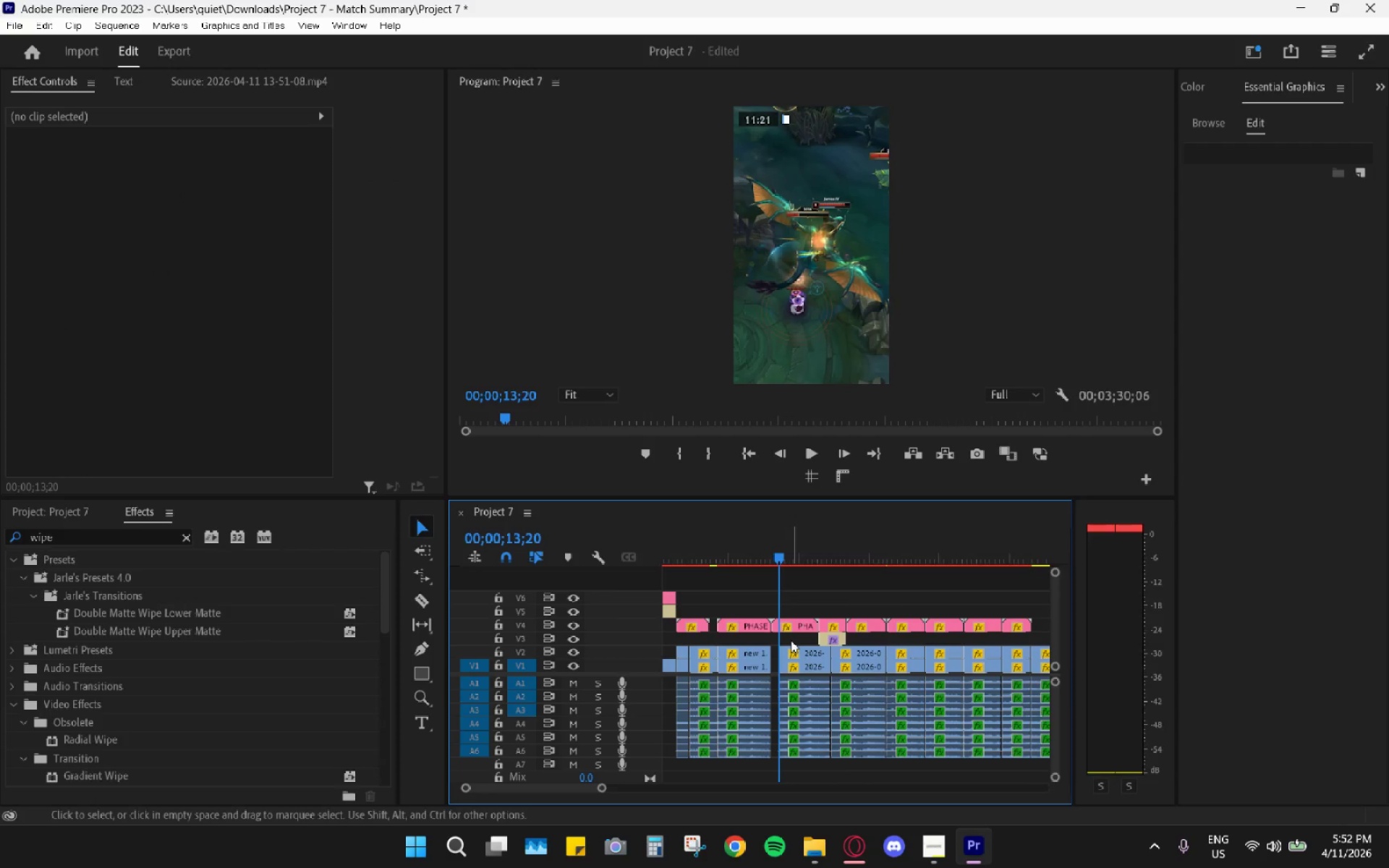 
hold_key(key=AltLeft, duration=0.47)
 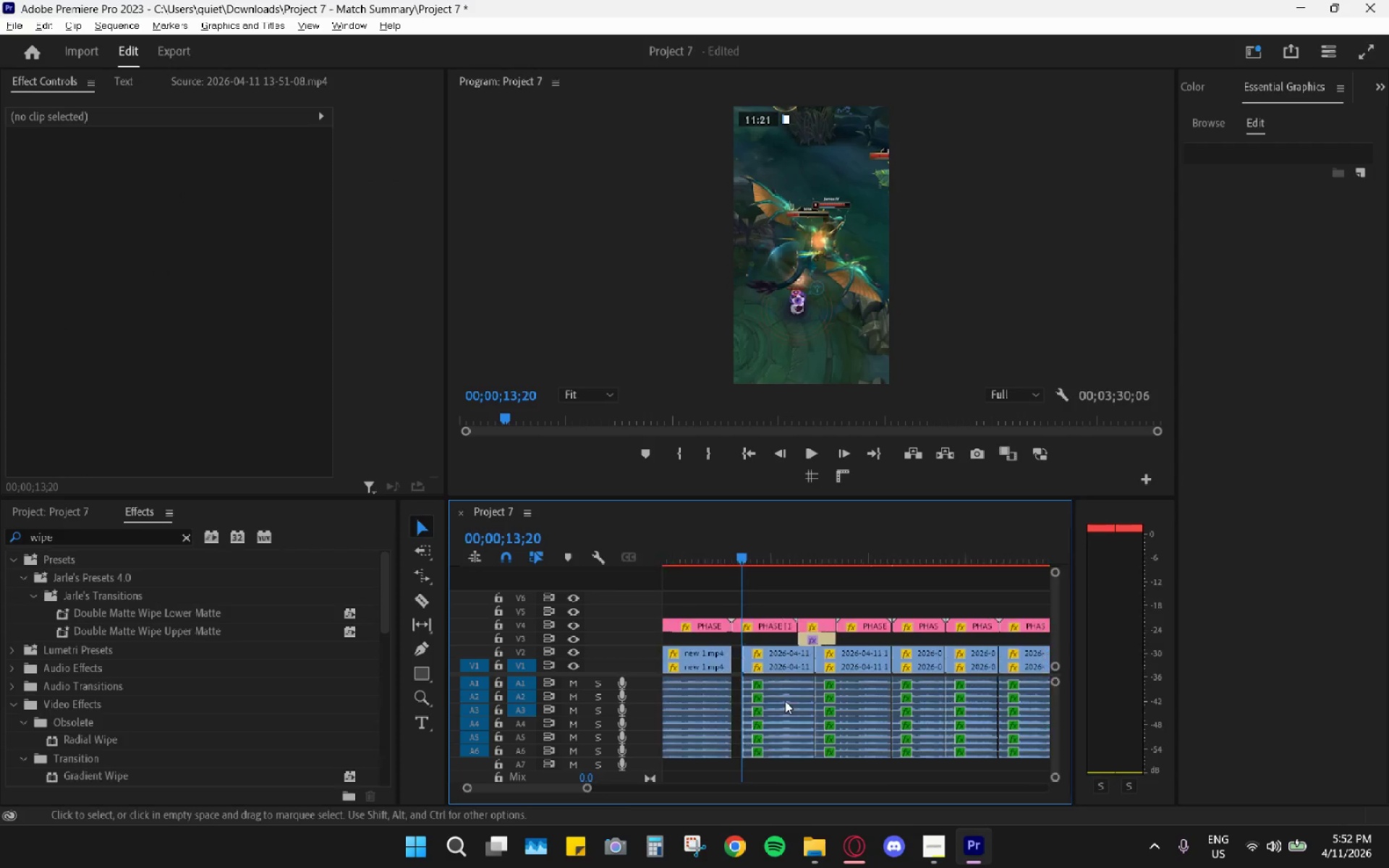 
hold_key(key=AltLeft, duration=0.88)
 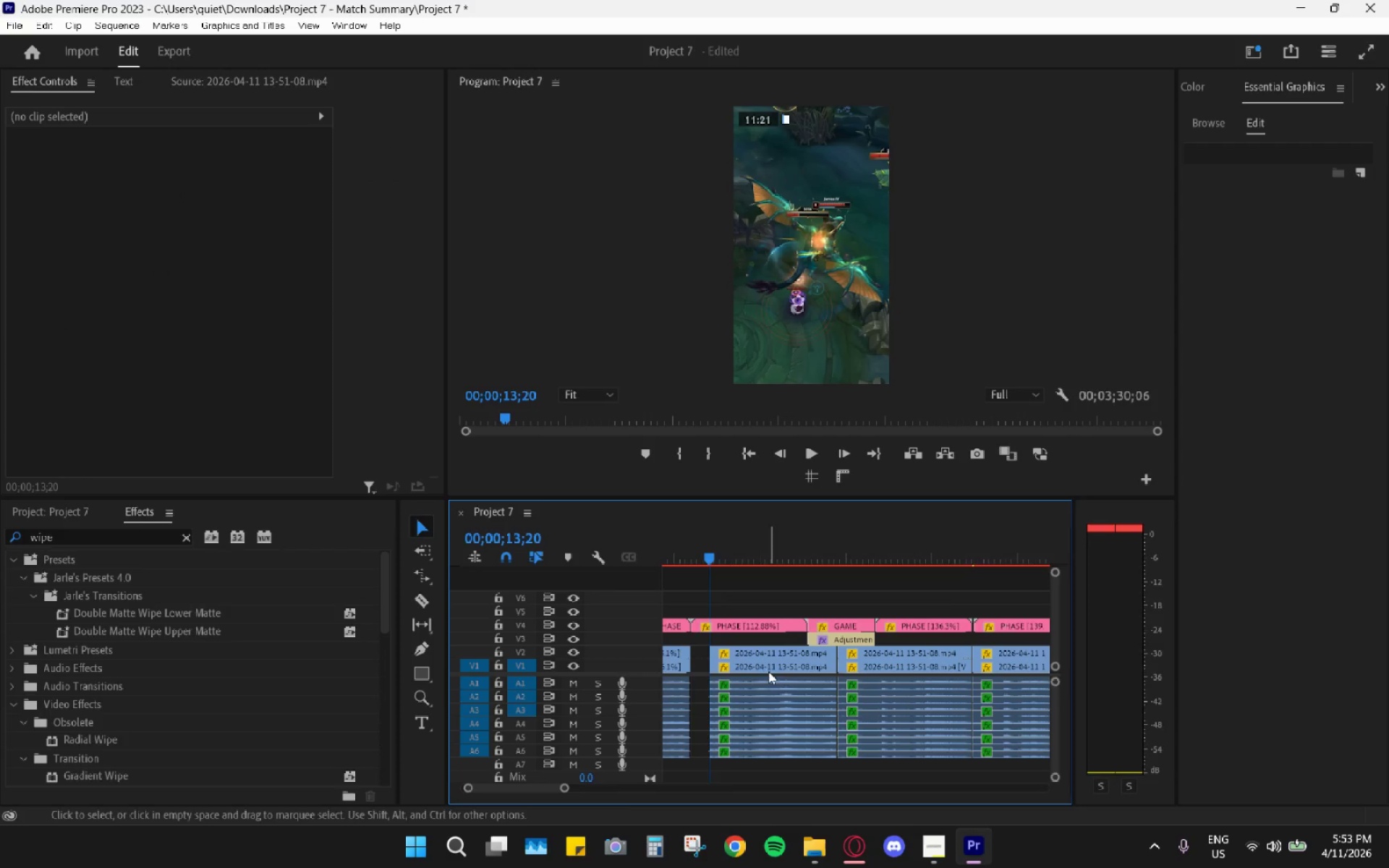 
scroll: coordinate [826, 729], scroll_direction: down, amount: 2.0
 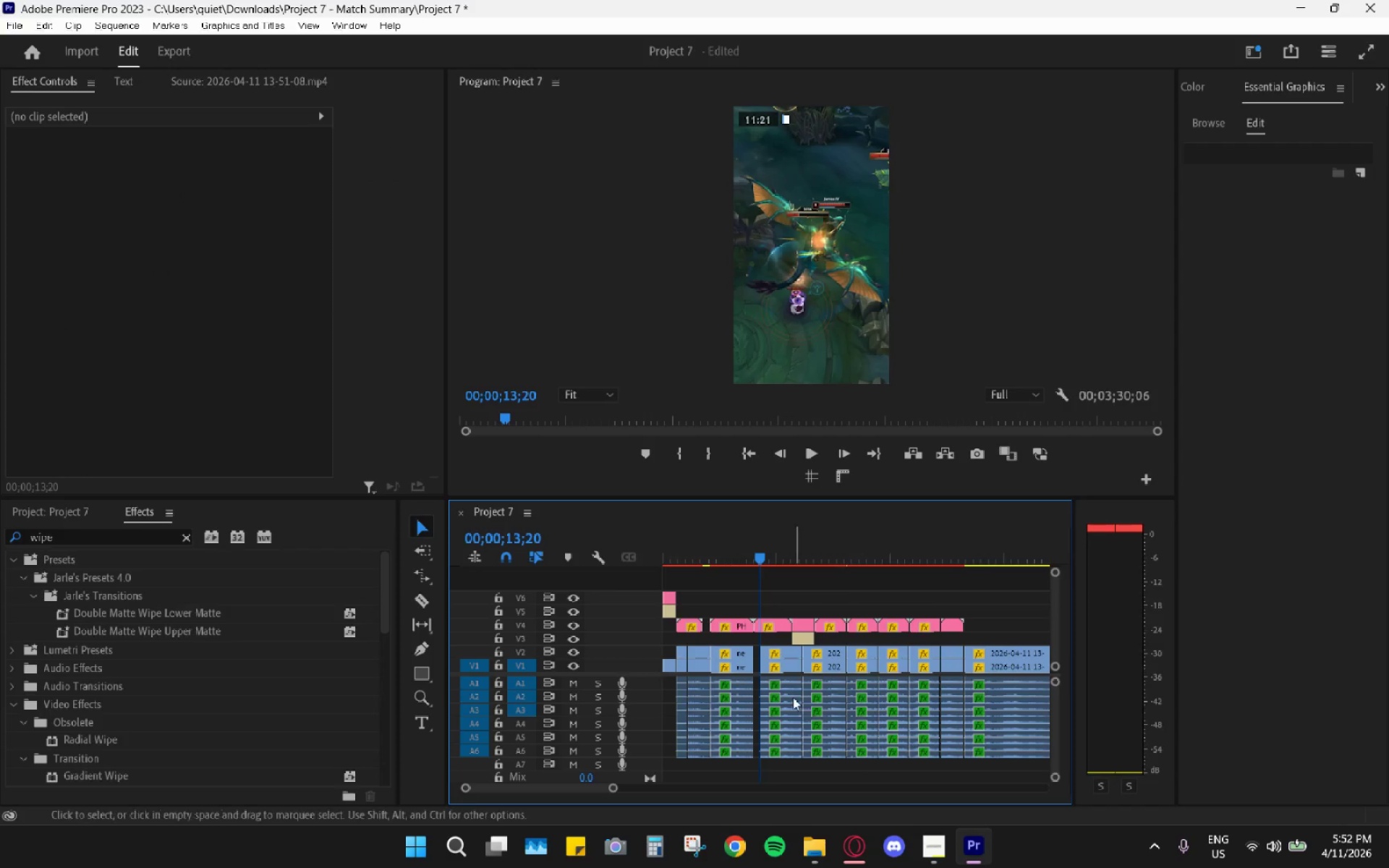 
scroll: coordinate [785, 701], scroll_direction: up, amount: 10.0
 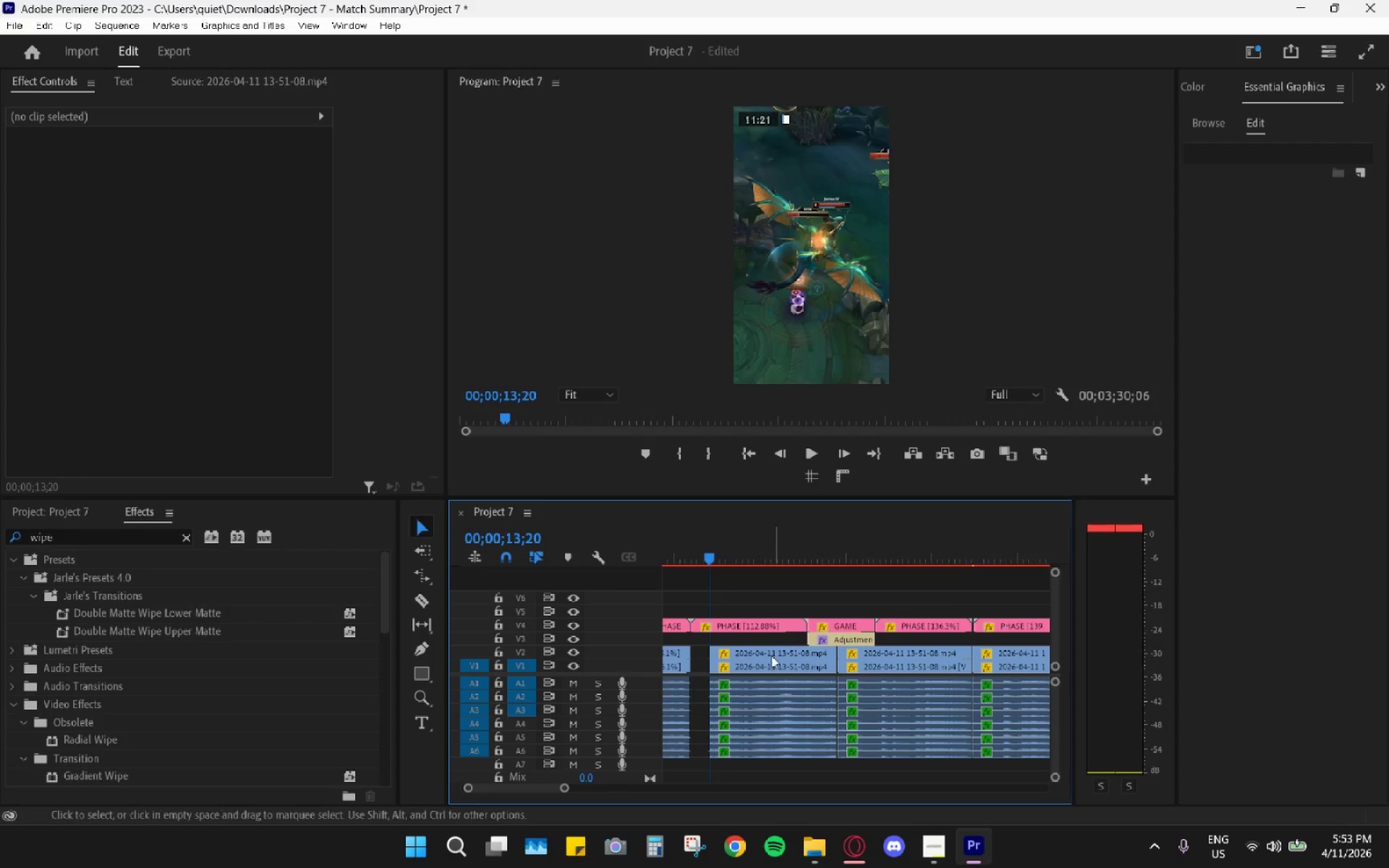 
hold_key(key=AltLeft, duration=0.78)
scroll: coordinate [773, 723], scroll_direction: down, amount: 10.0
 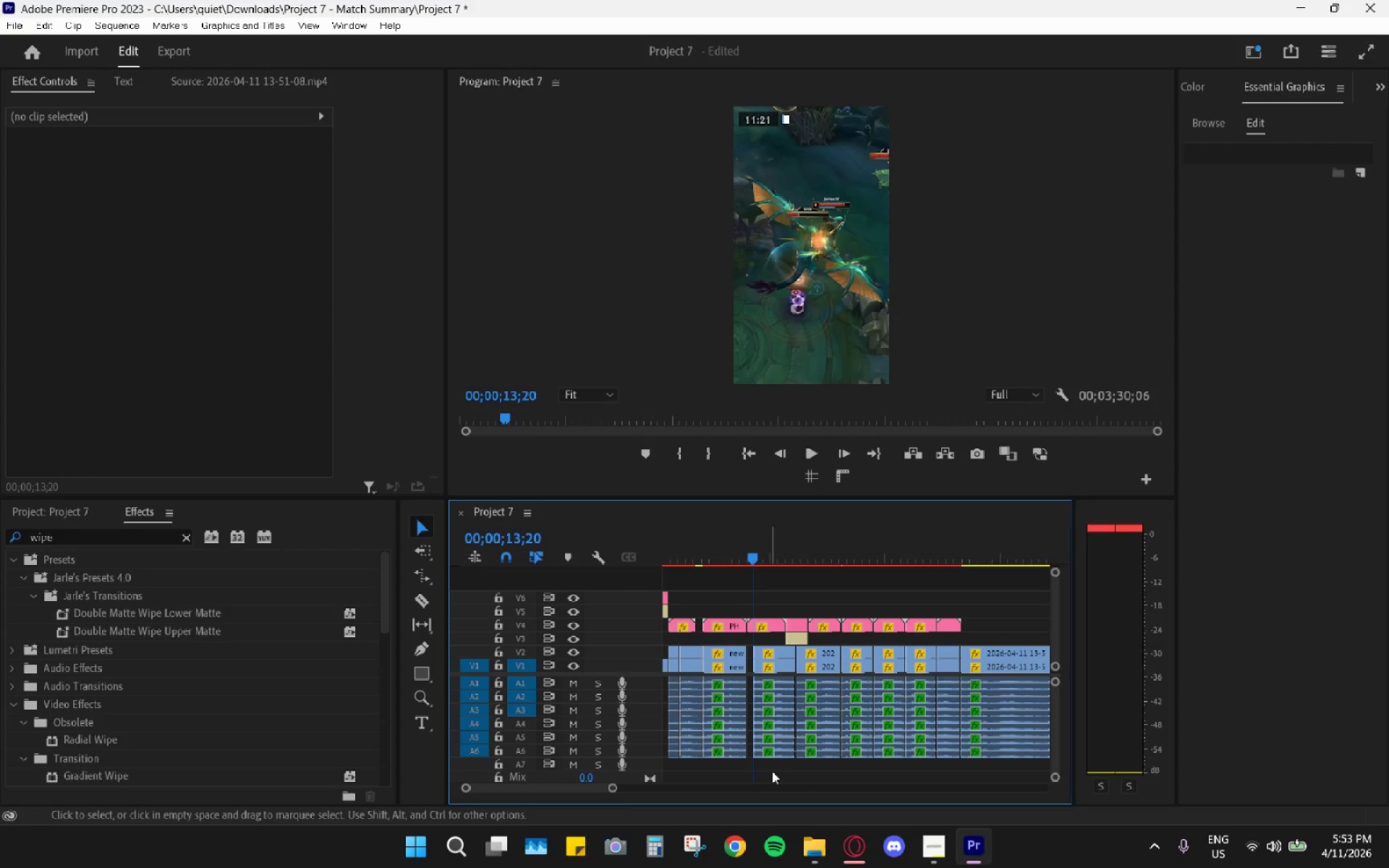 
left_click_drag(start_coordinate=[775, 775], to_coordinate=[999, 652])
 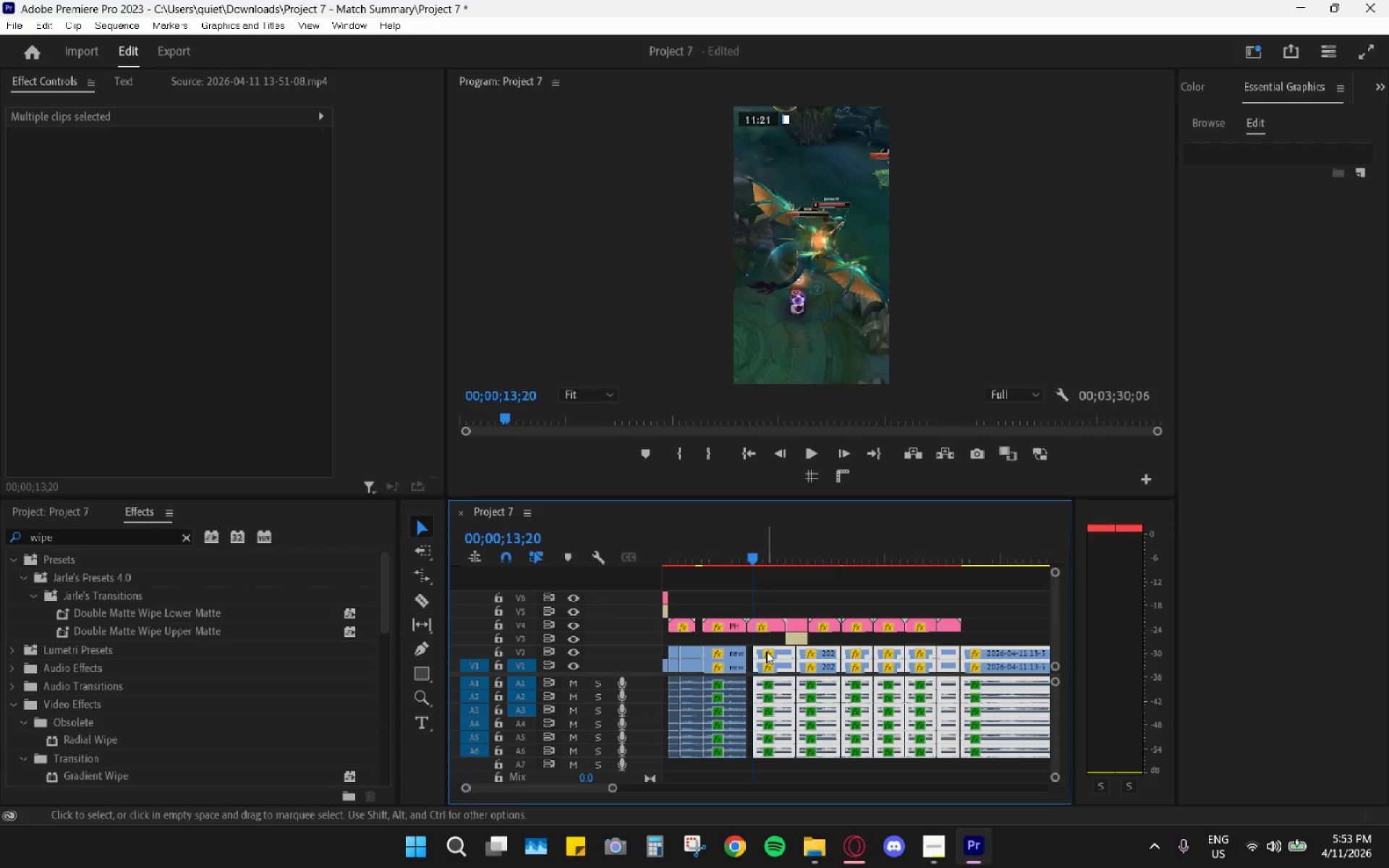 
left_click_drag(start_coordinate=[768, 652], to_coordinate=[761, 652])
 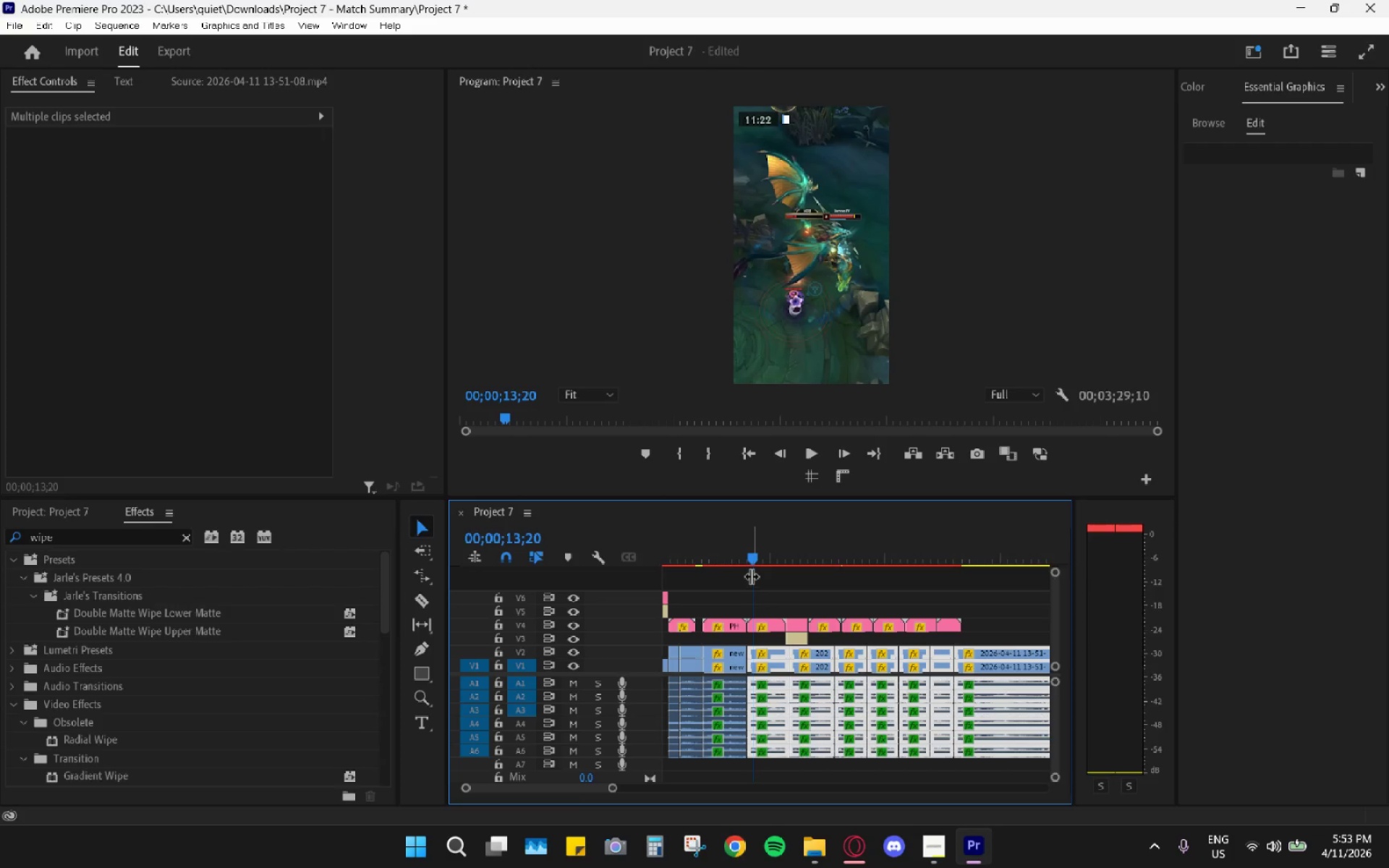 
left_click([751, 576])
 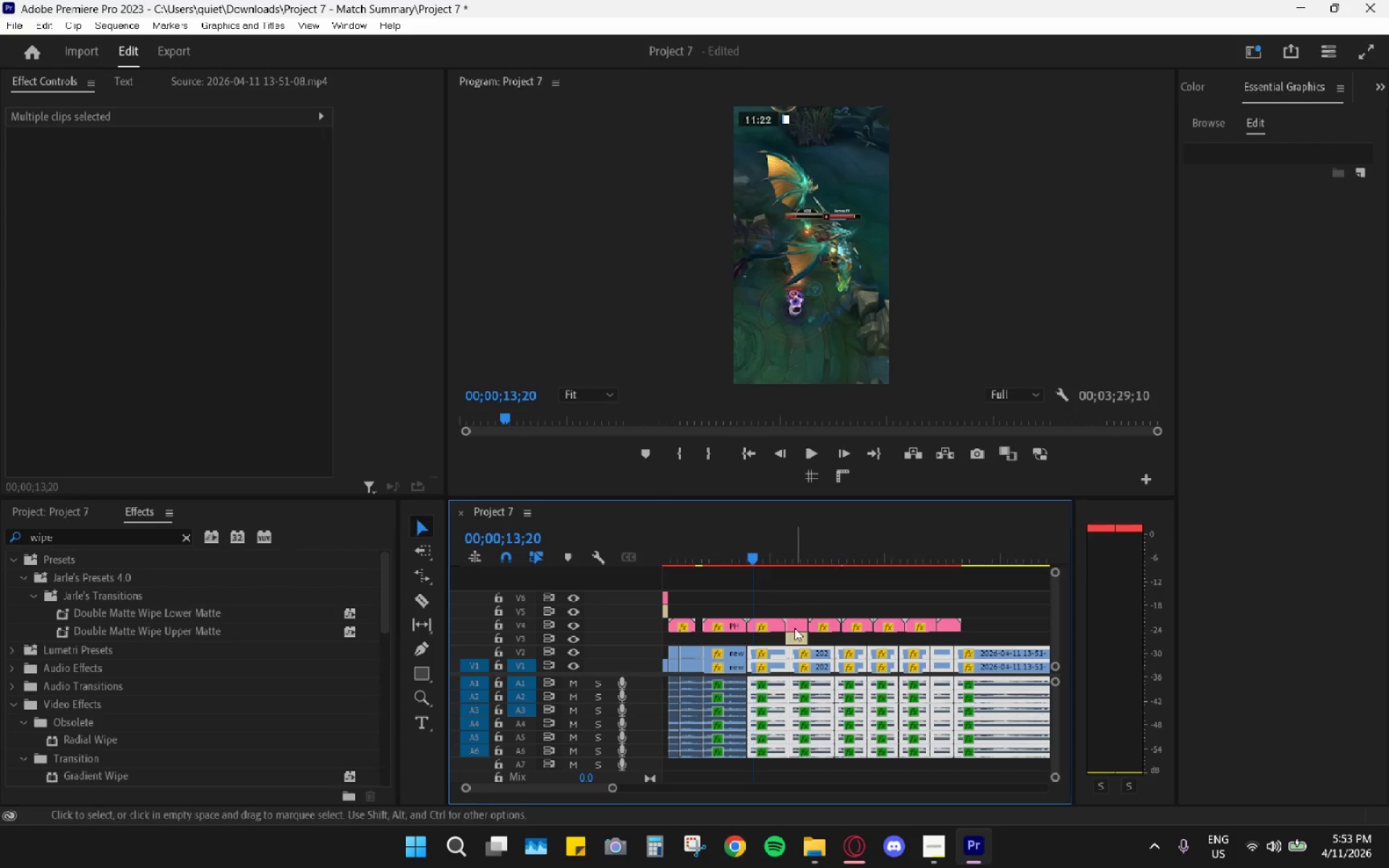 
hold_key(key=AltLeft, duration=0.42)
scroll: coordinate [787, 652], scroll_direction: up, amount: 5.0
 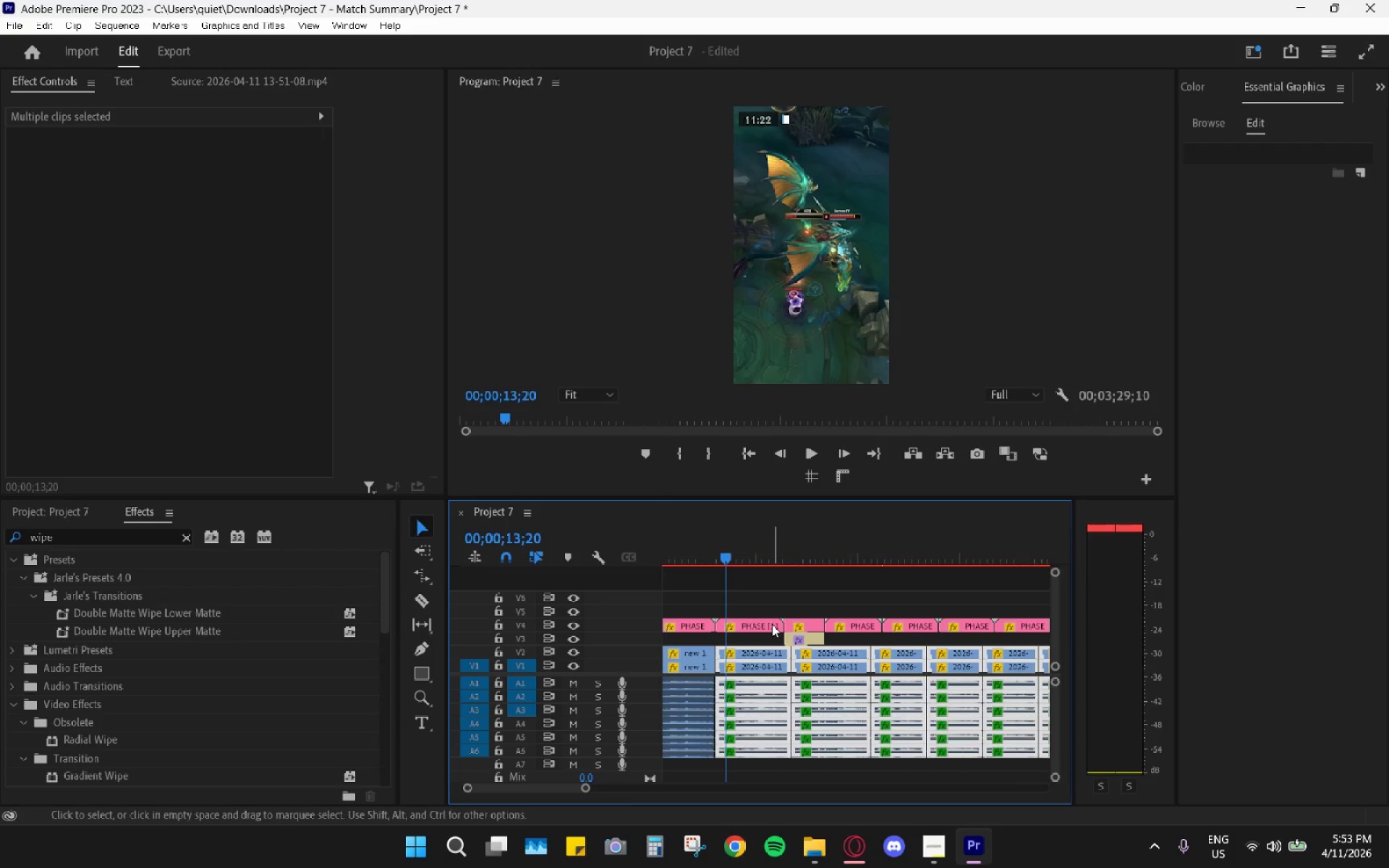 
key(R)
 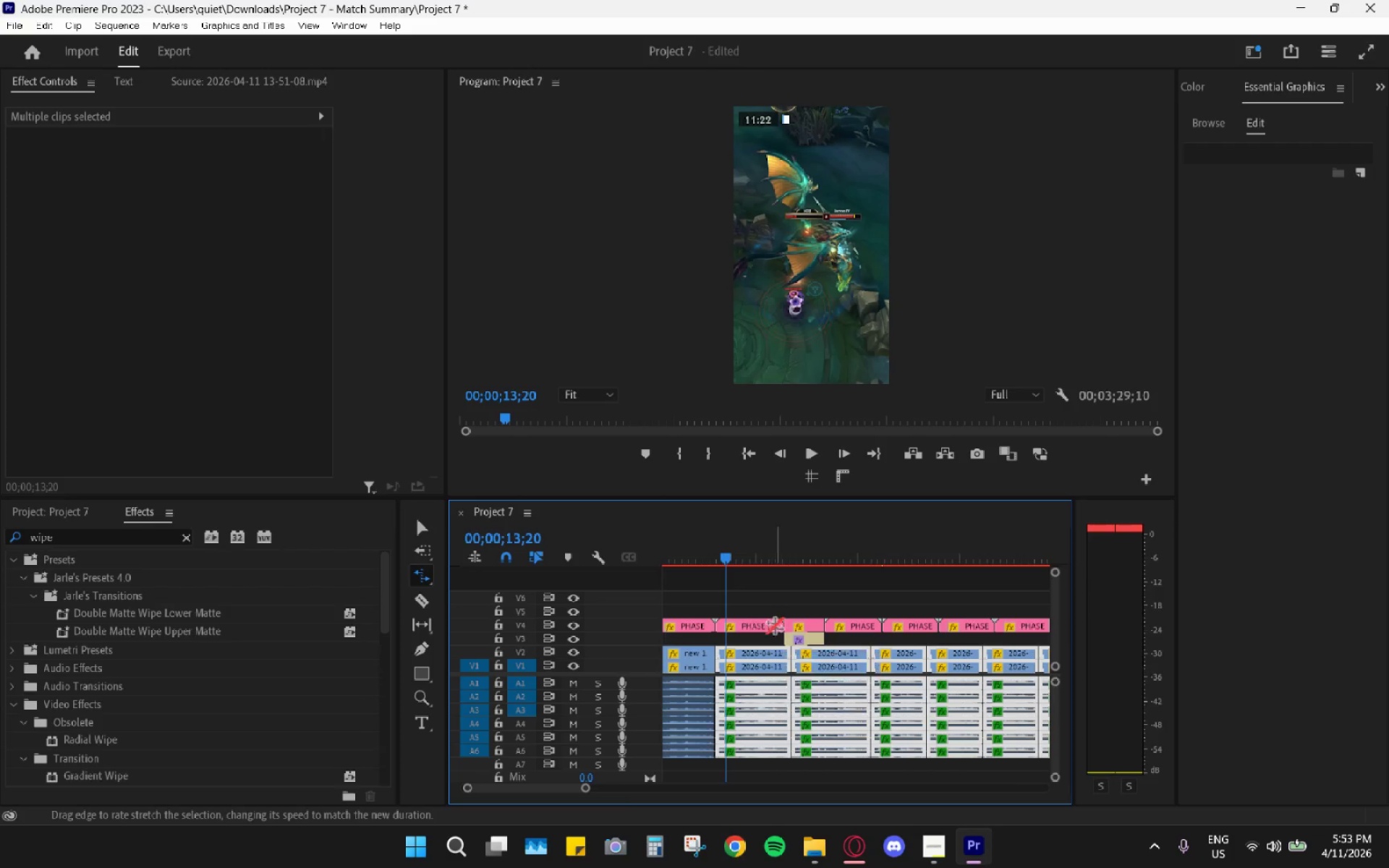 
left_click_drag(start_coordinate=[777, 627], to_coordinate=[768, 625])
 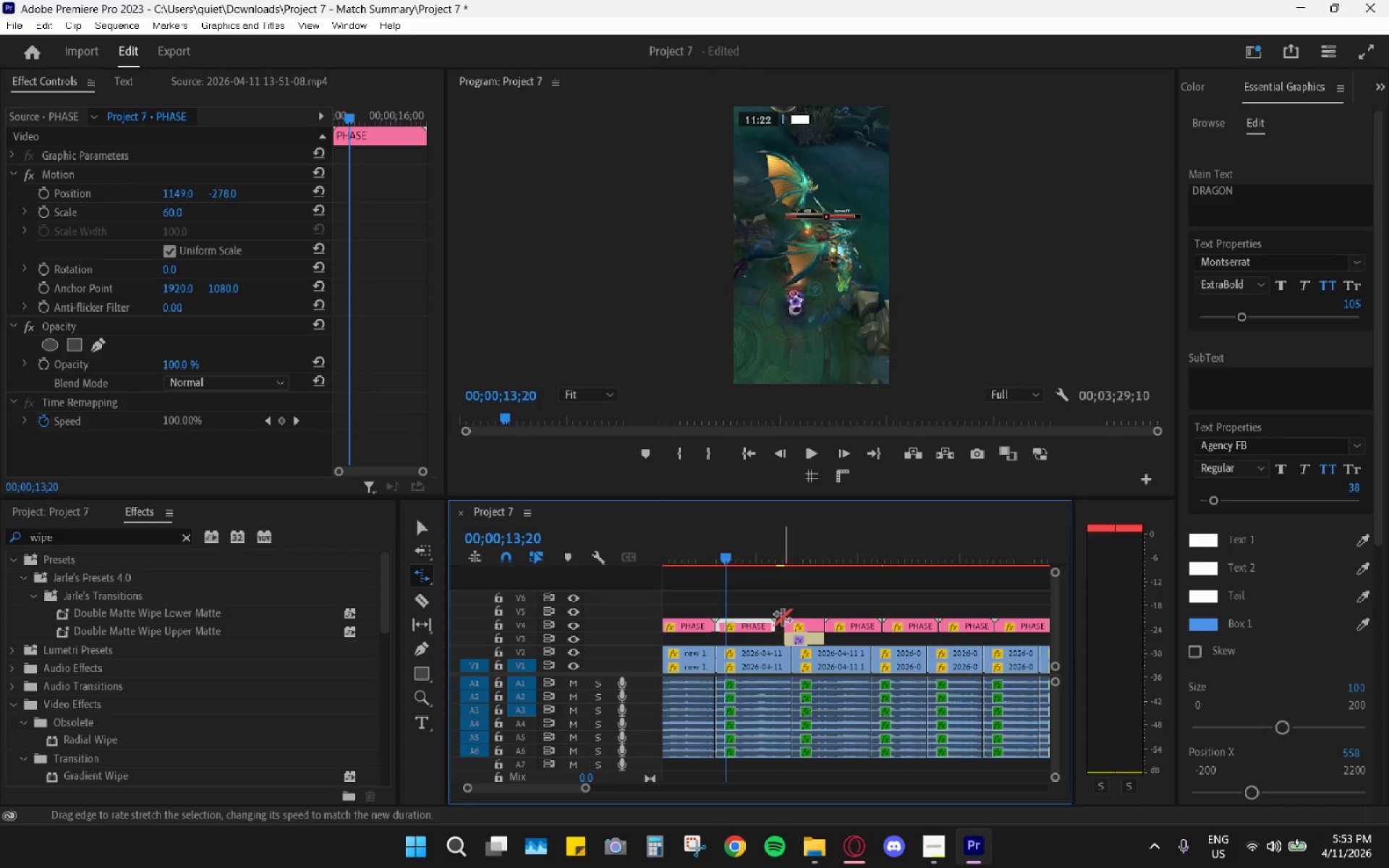 
key(V)
 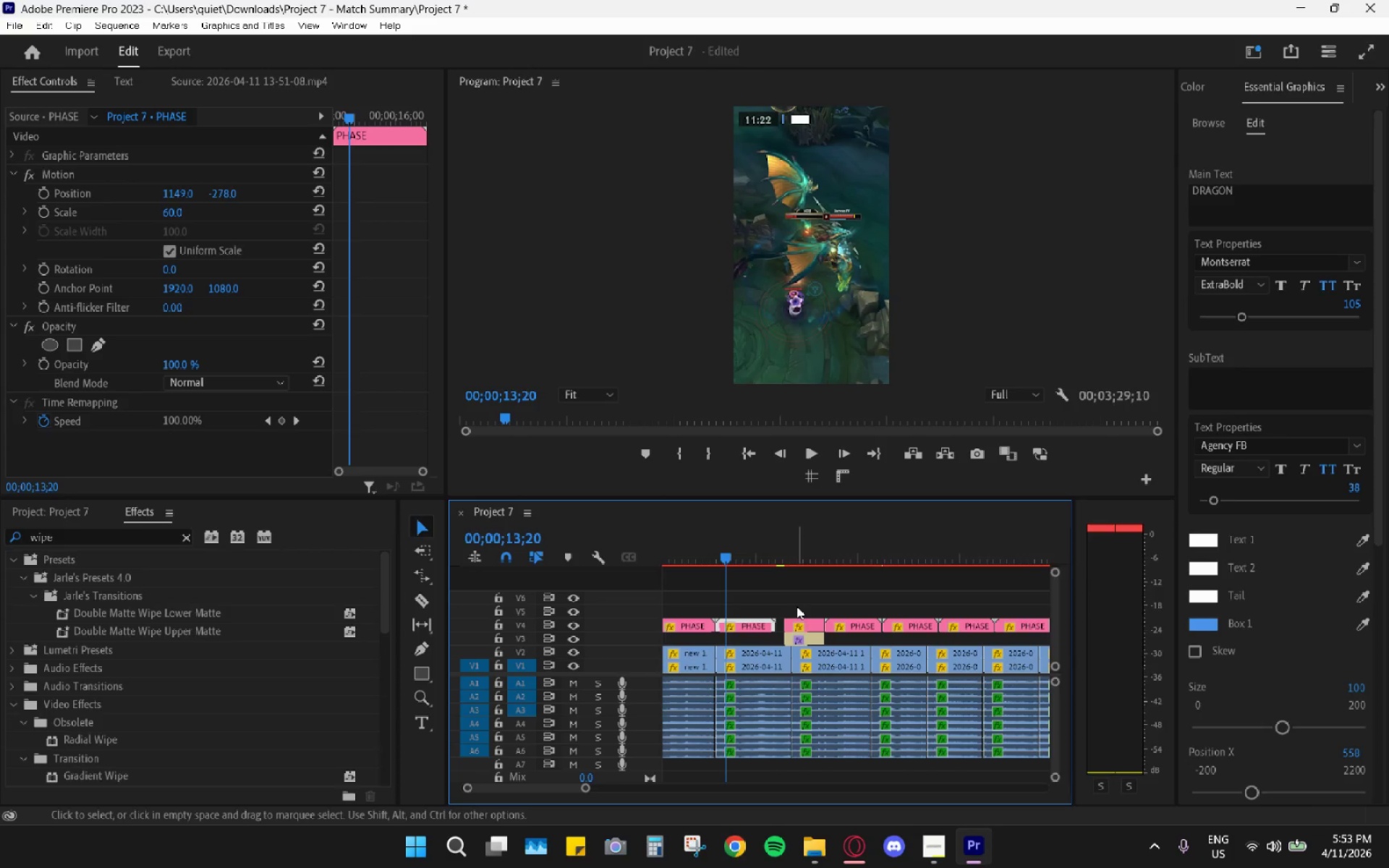 
left_click_drag(start_coordinate=[797, 605], to_coordinate=[809, 642])
 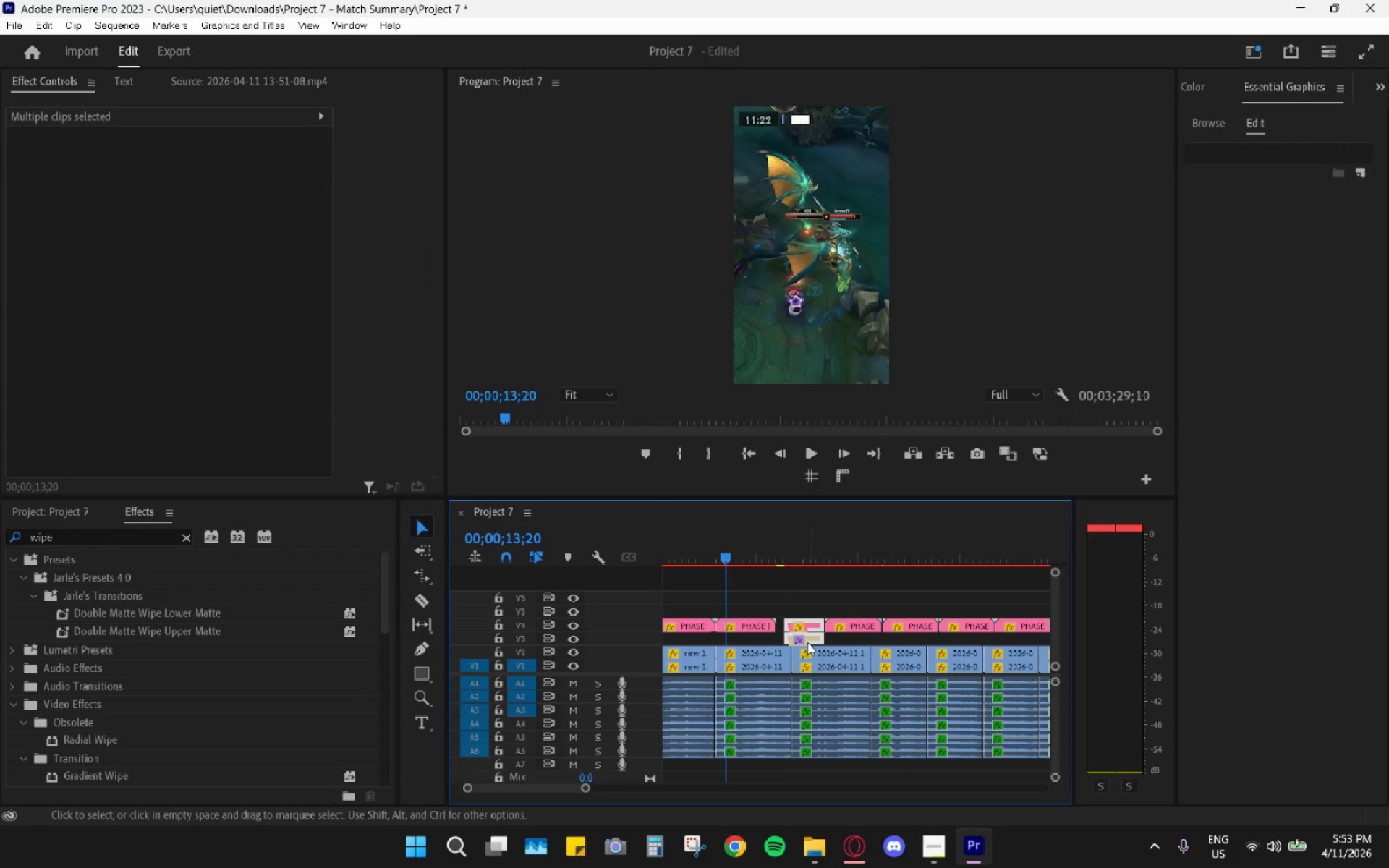 
left_click_drag(start_coordinate=[807, 642], to_coordinate=[791, 640])
 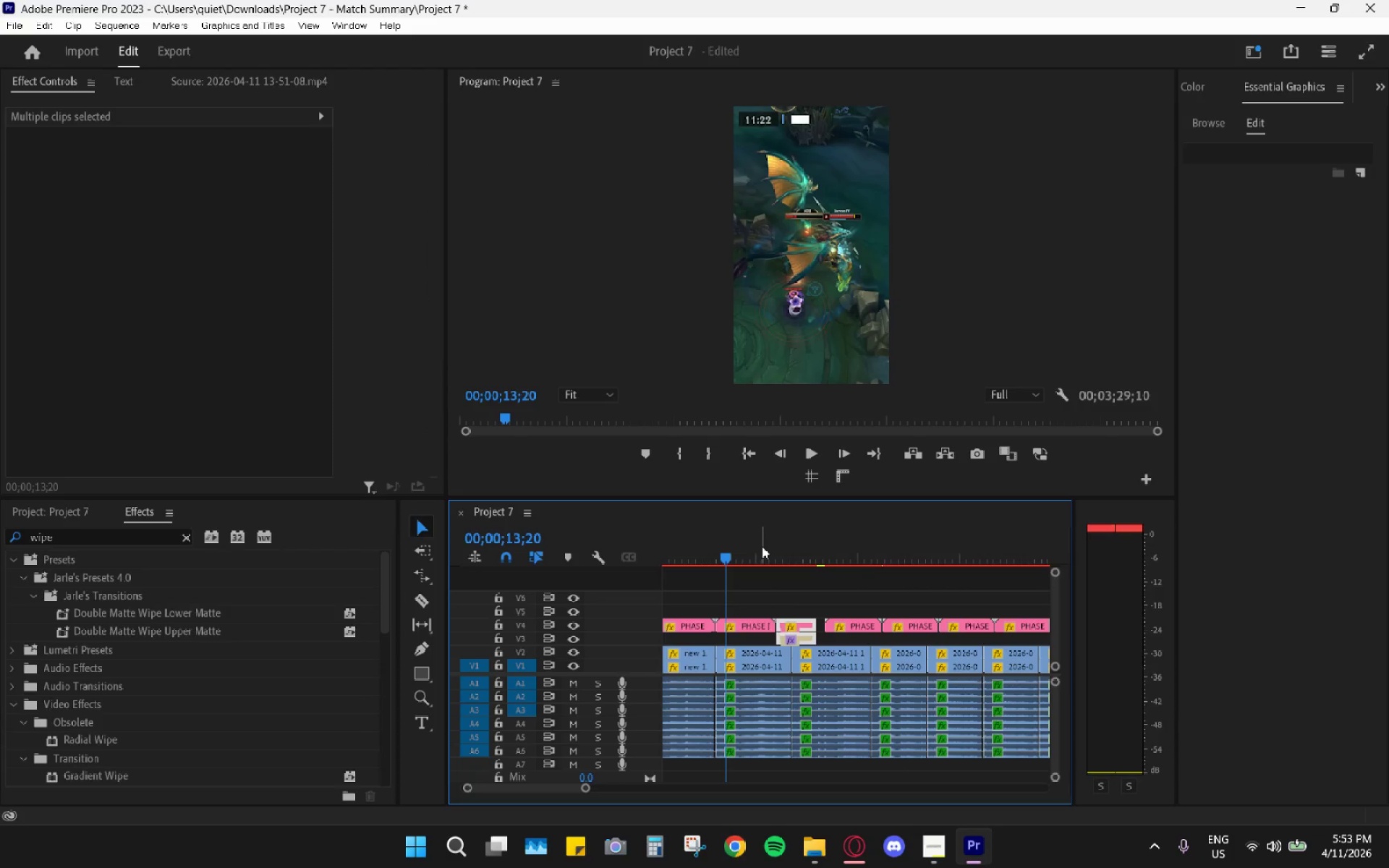 
left_click_drag(start_coordinate=[762, 545], to_coordinate=[740, 548])
 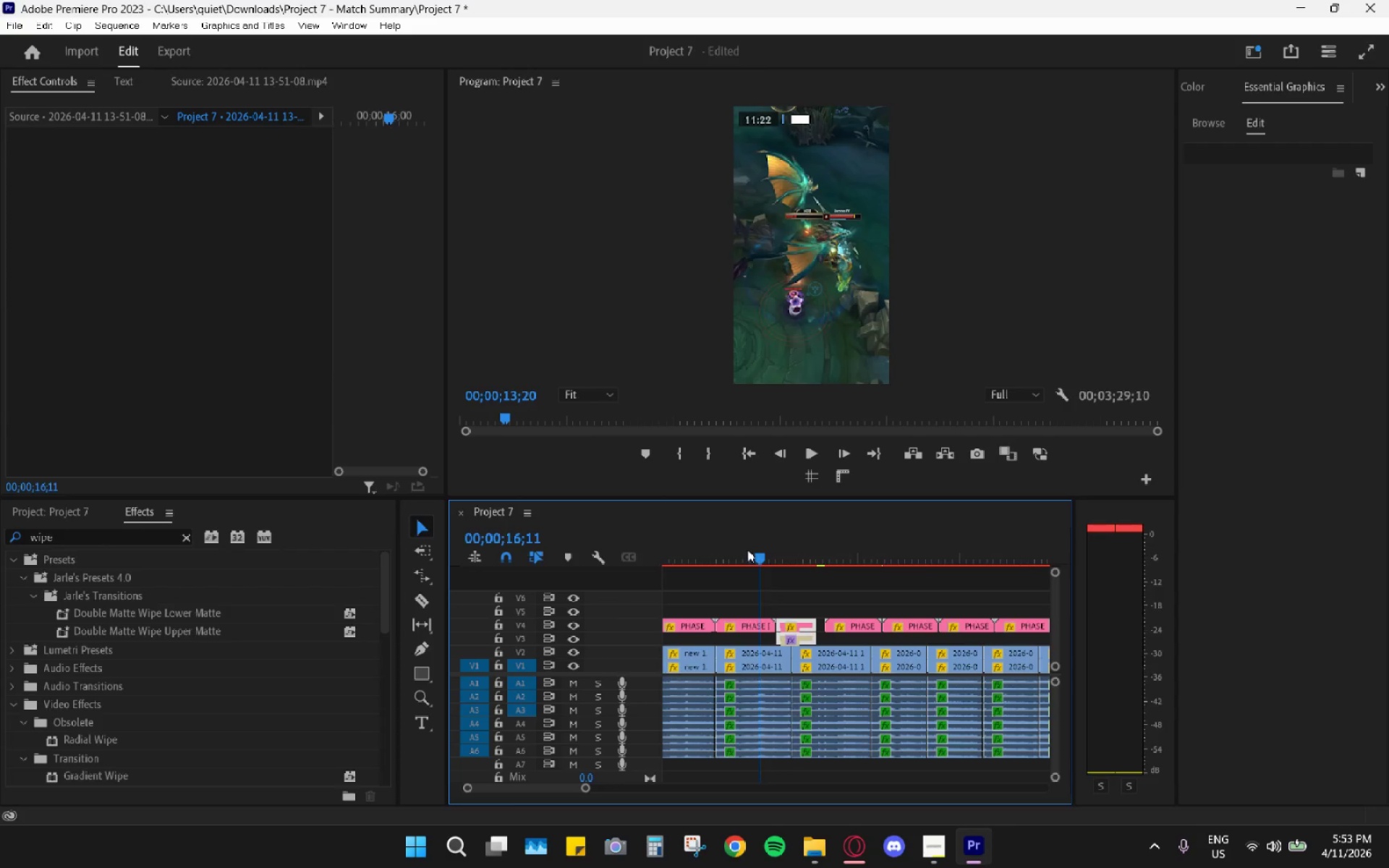 
key(Space)
 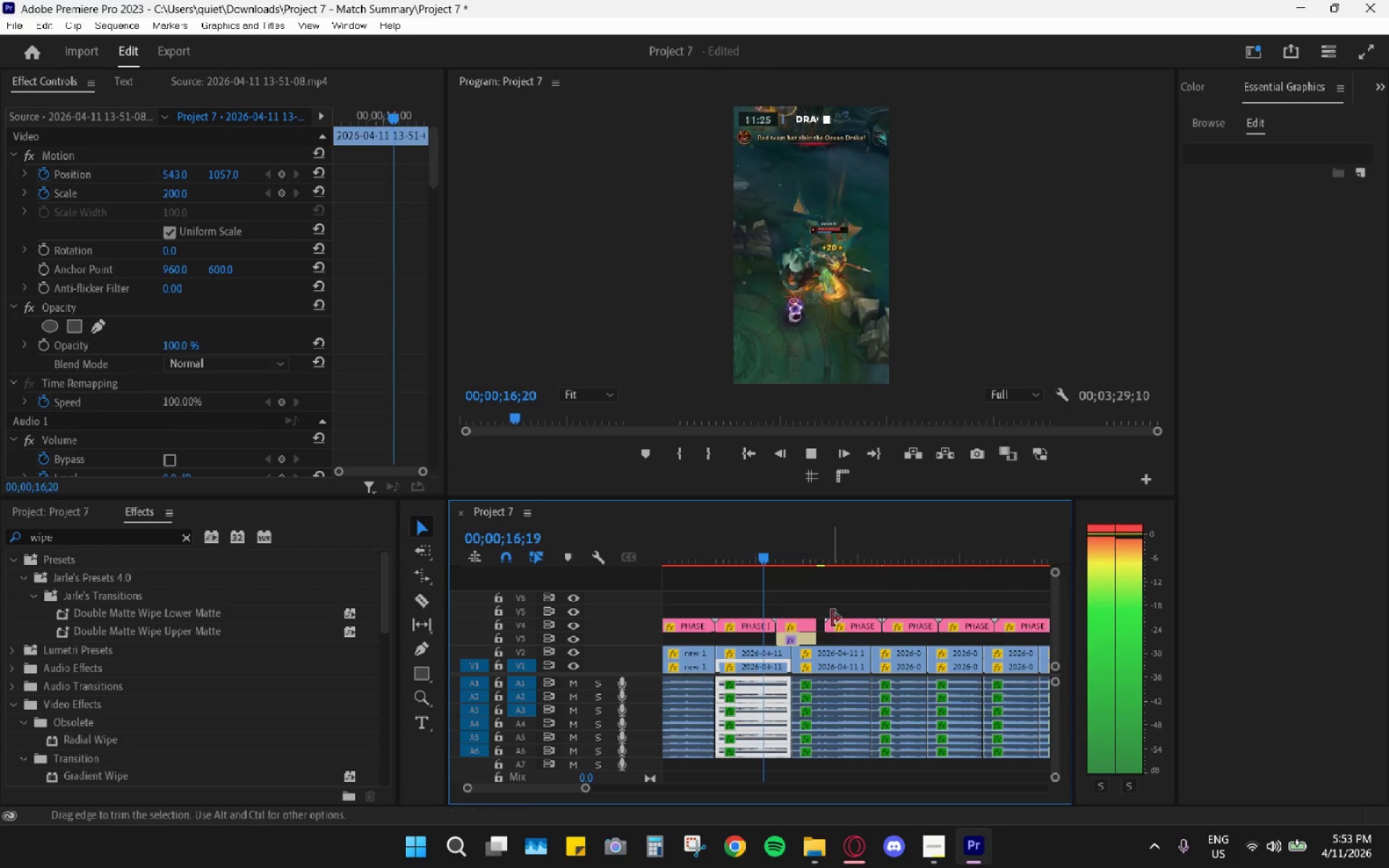 
left_click_drag(start_coordinate=[838, 624], to_coordinate=[828, 621])
 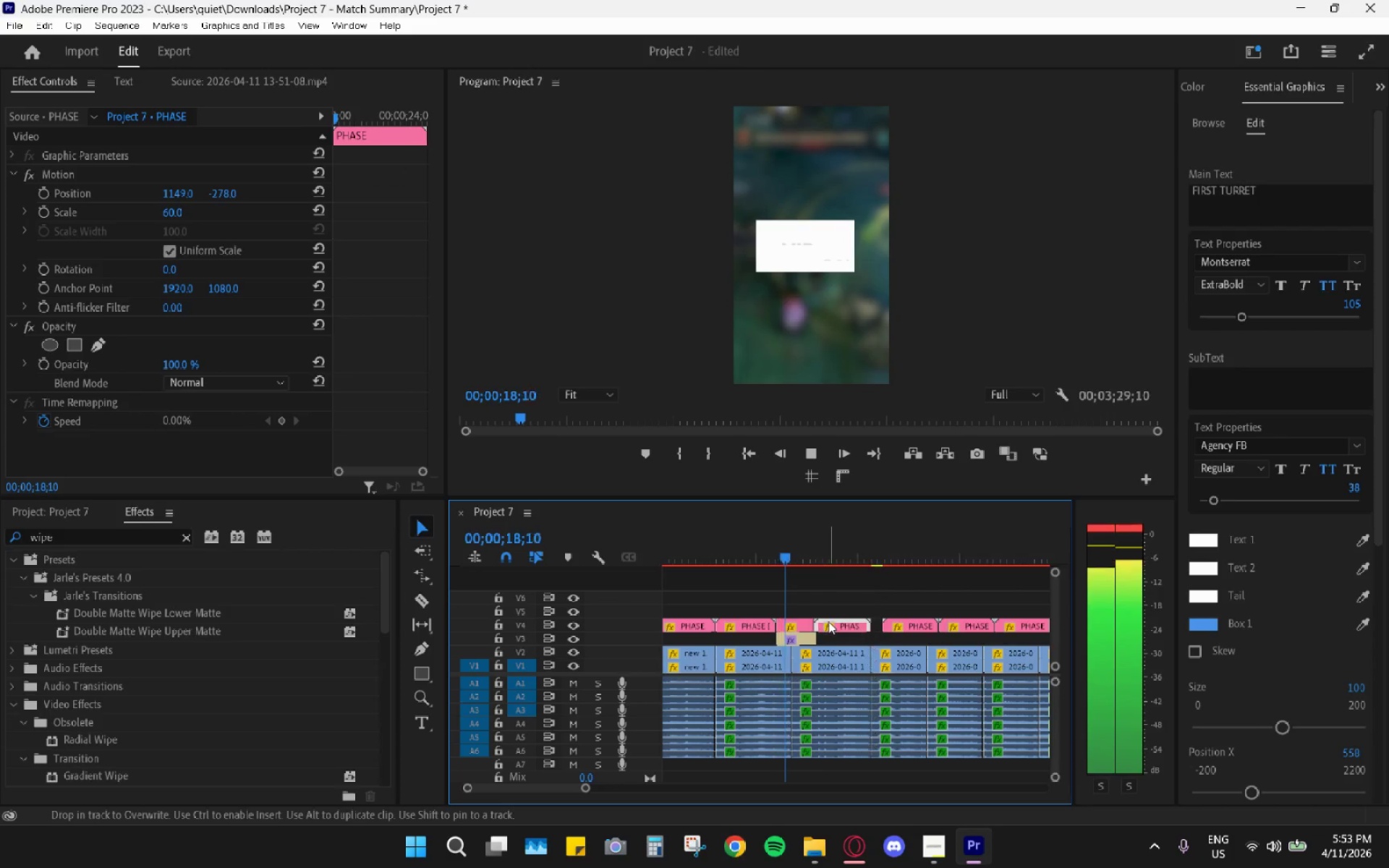 
key(Space)
 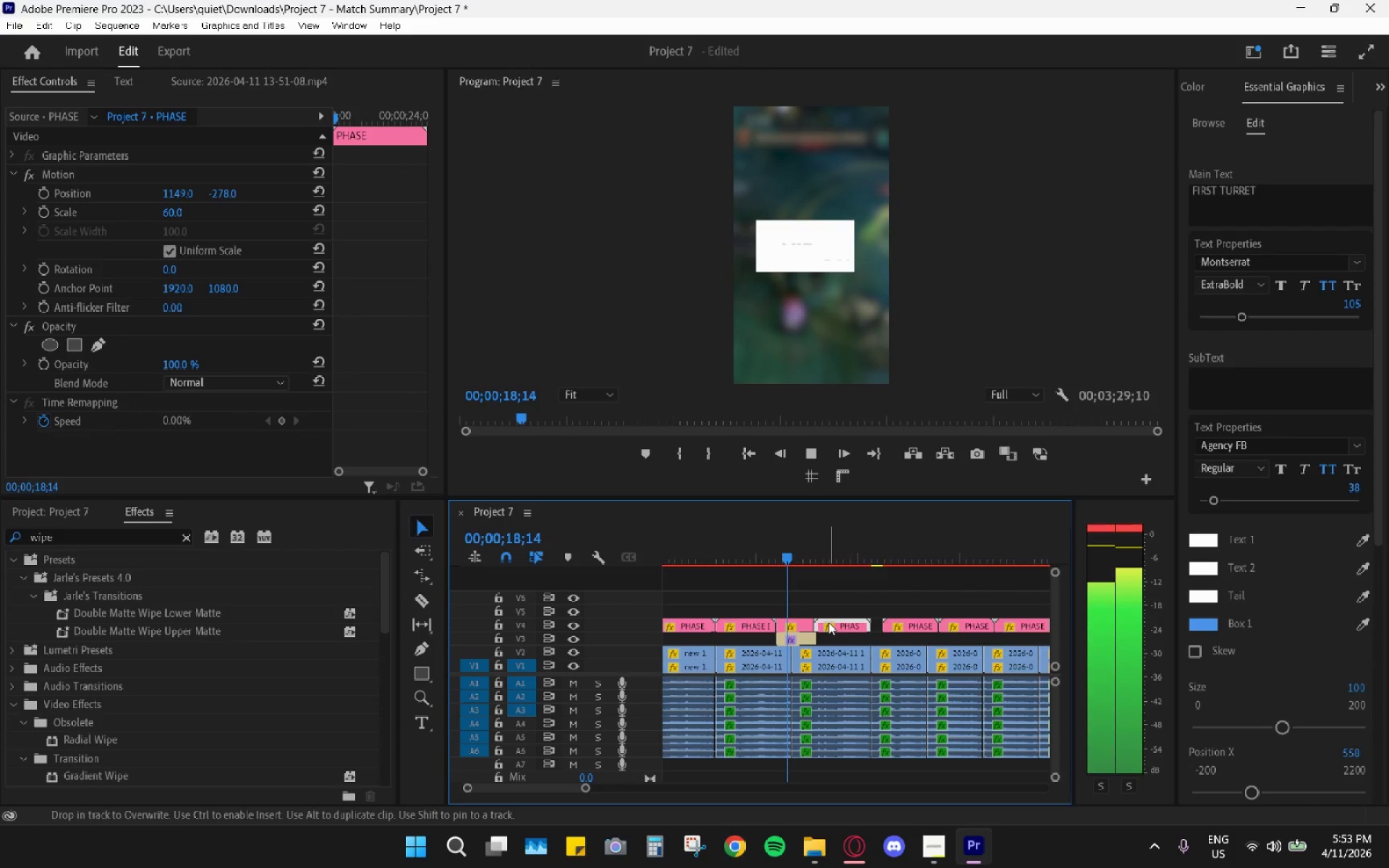 
key(Control+Z)
 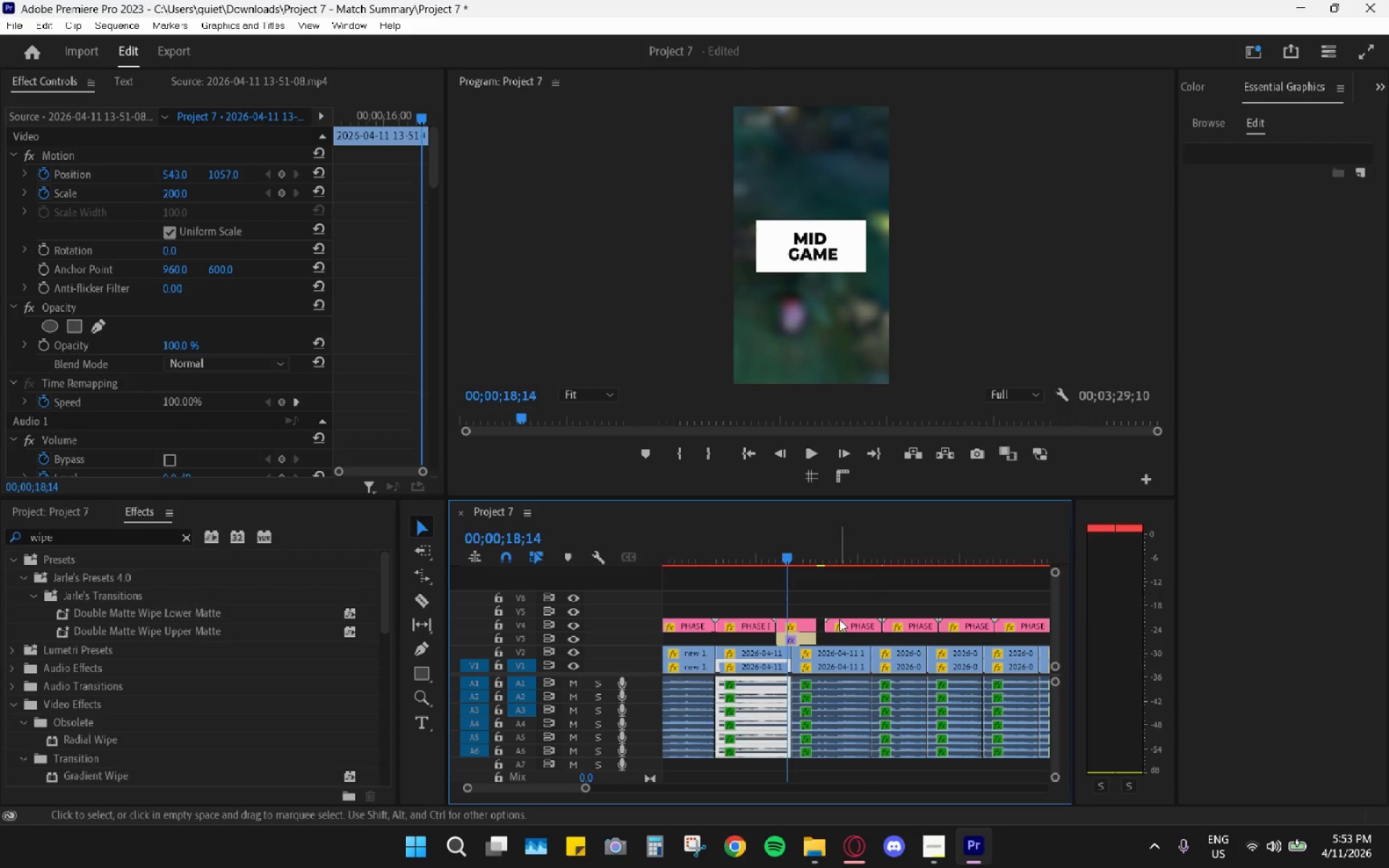 
left_click_drag(start_coordinate=[844, 623], to_coordinate=[838, 622])
 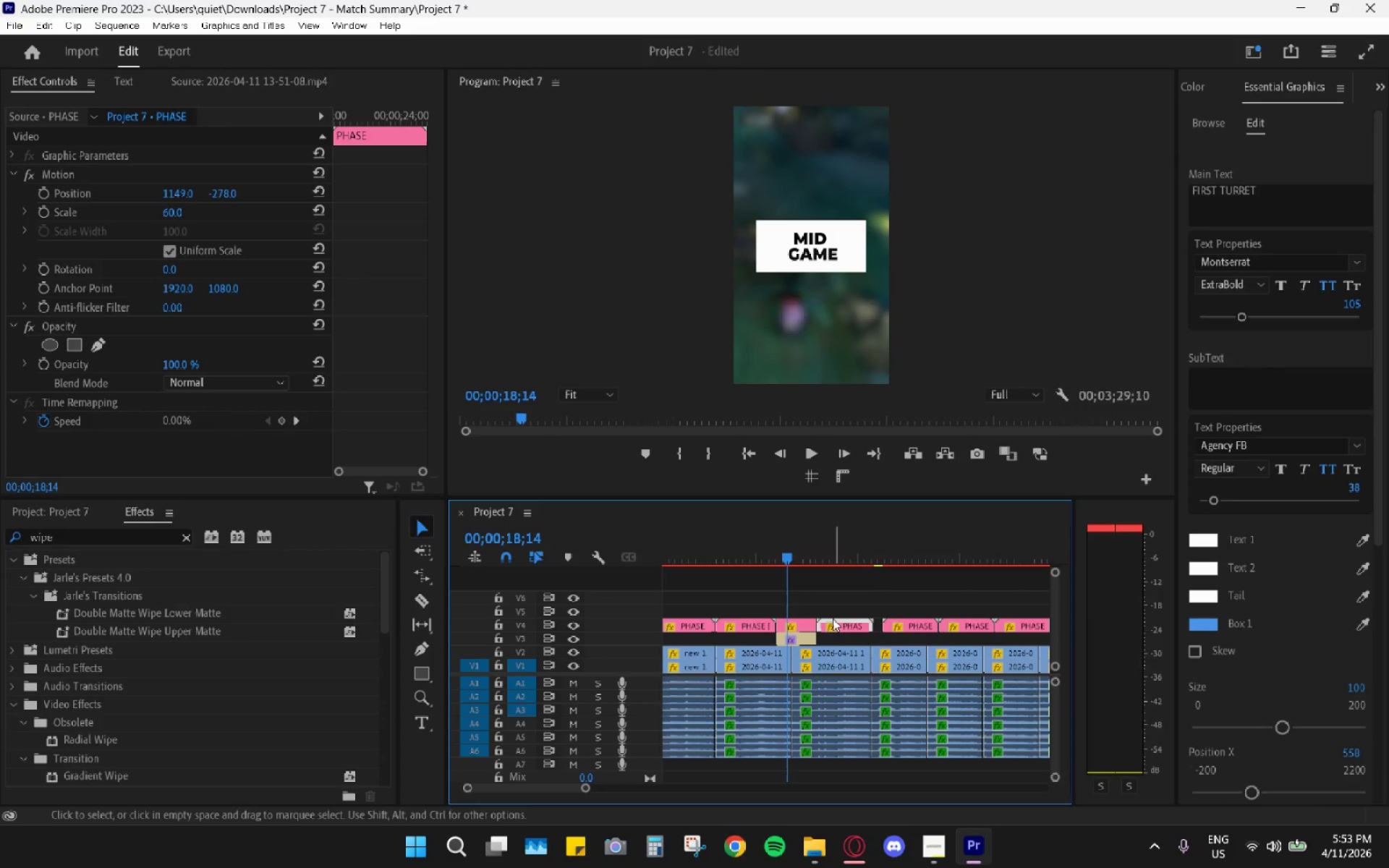 
key(Space)
 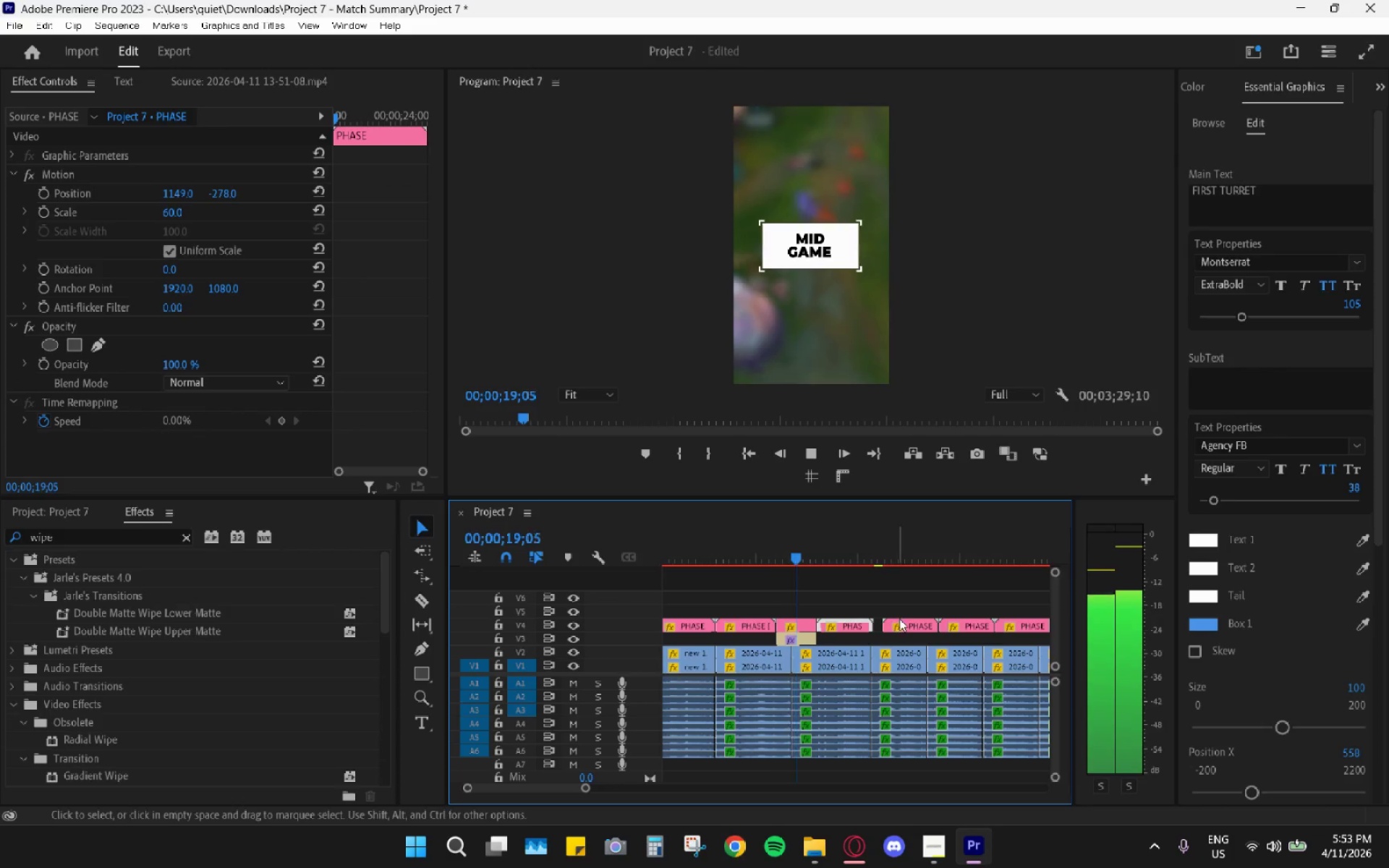 
left_click_drag(start_coordinate=[904, 621], to_coordinate=[891, 621])
 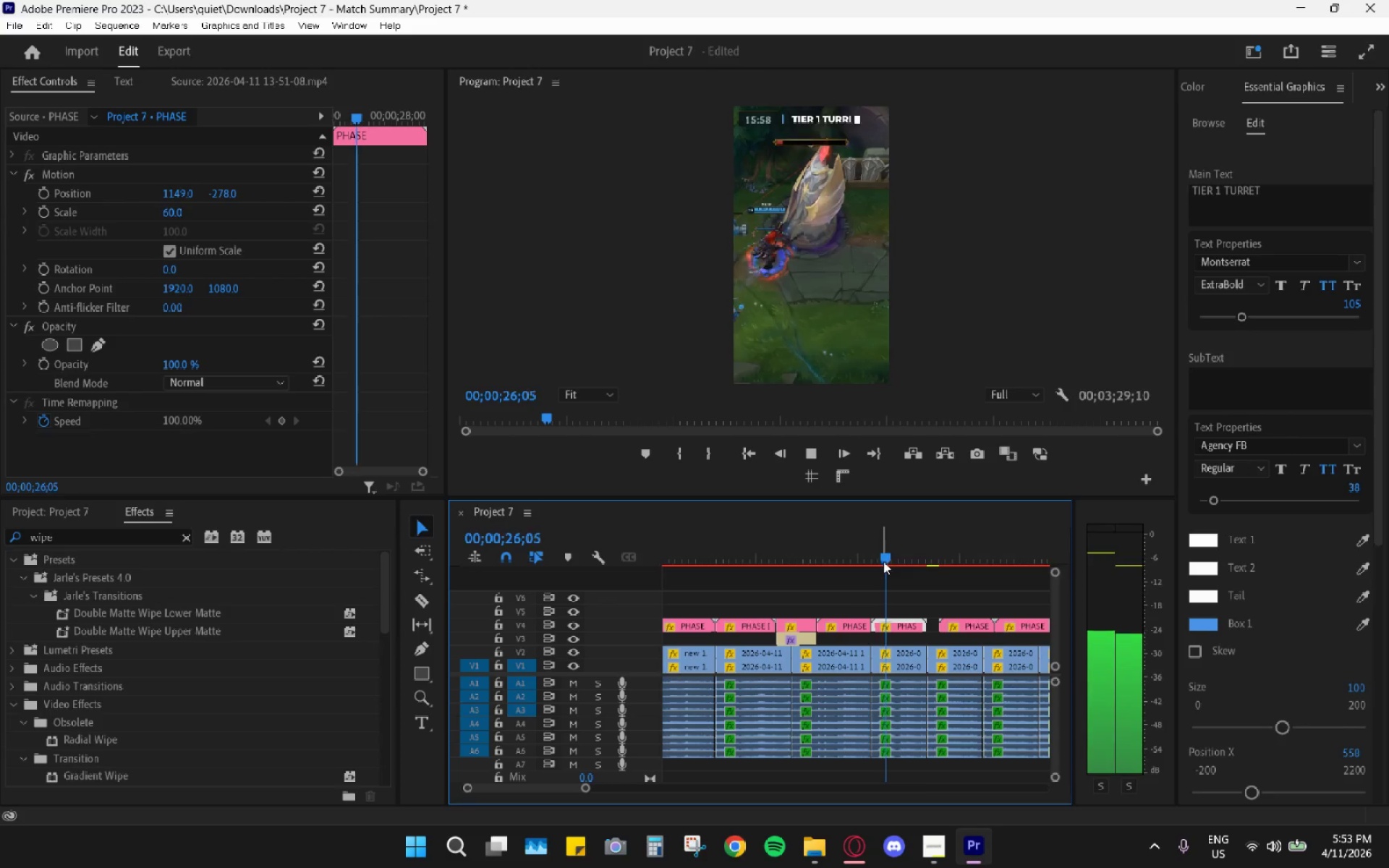 
wait(7.88)
 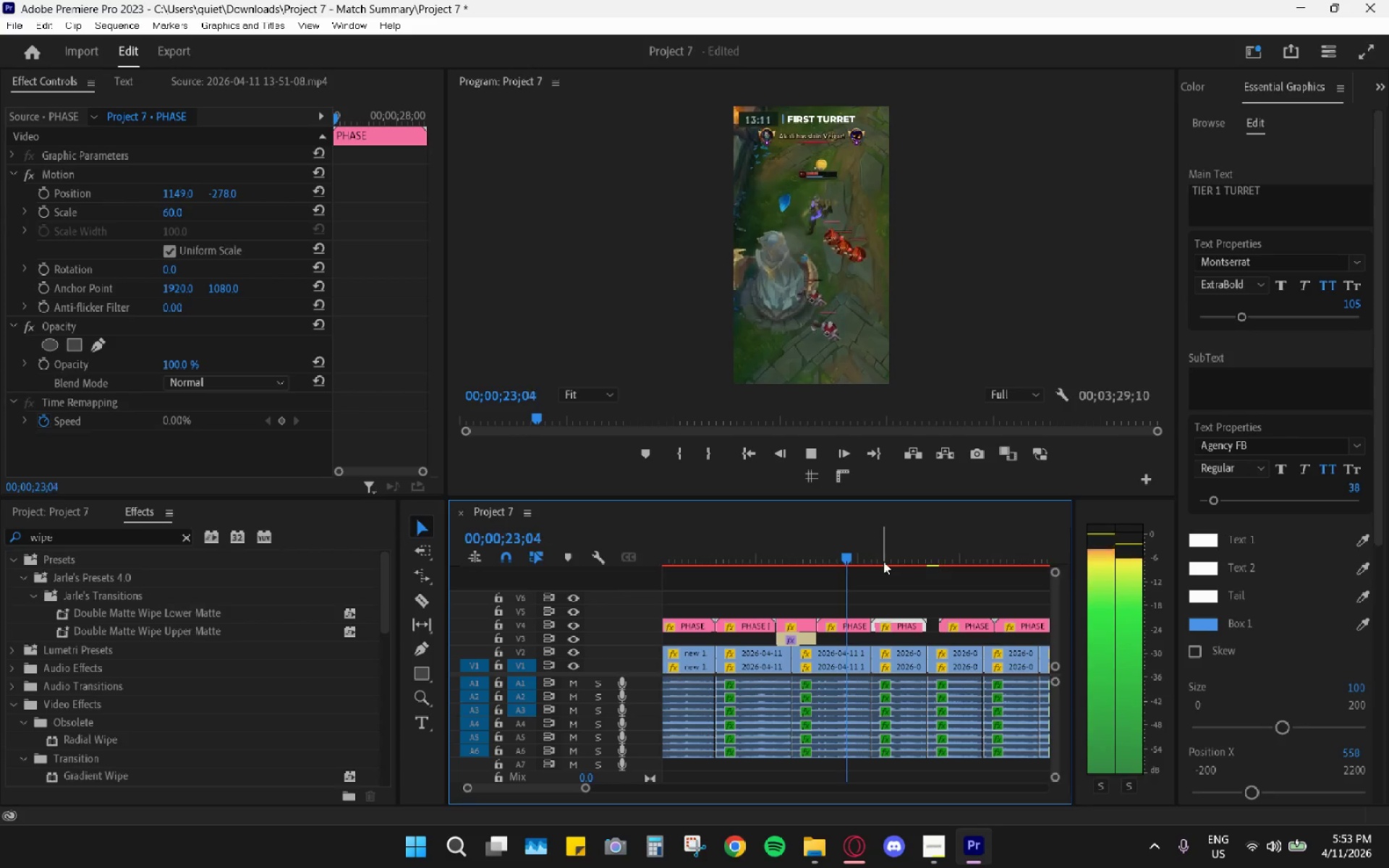 
key(Space)
 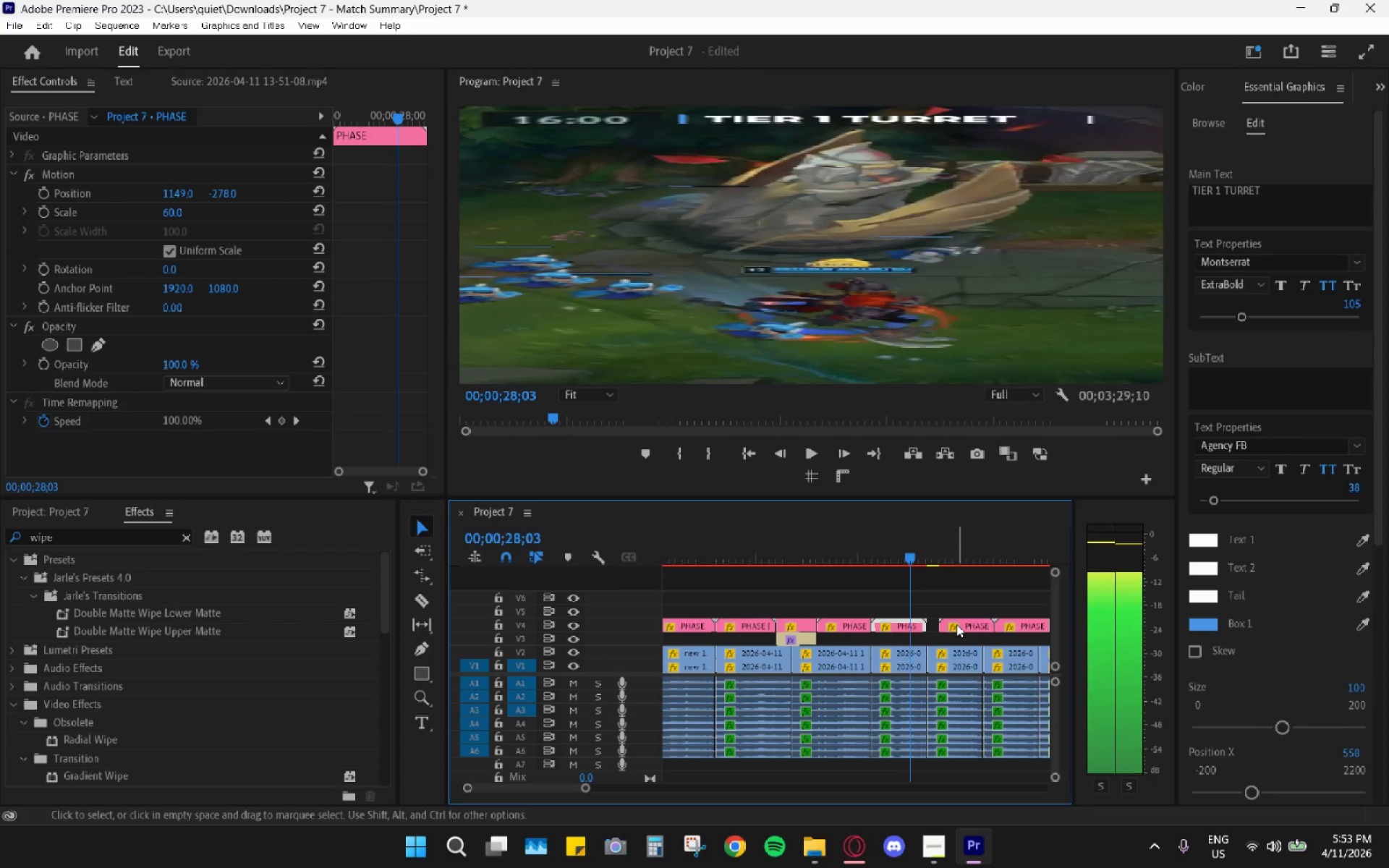 
left_click_drag(start_coordinate=[956, 624], to_coordinate=[938, 629])
 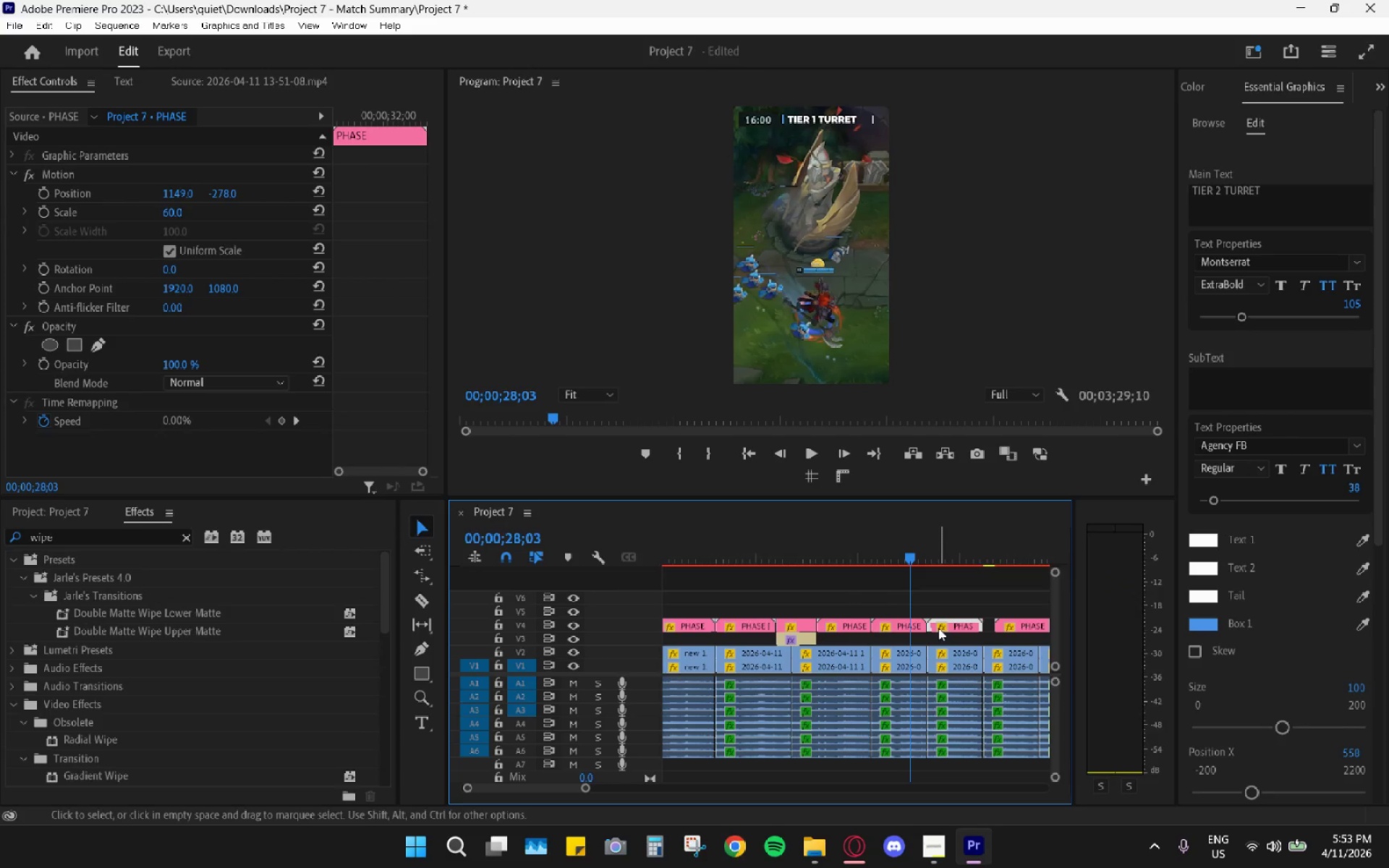 
scroll: coordinate [938, 627], scroll_direction: down, amount: 5.0
 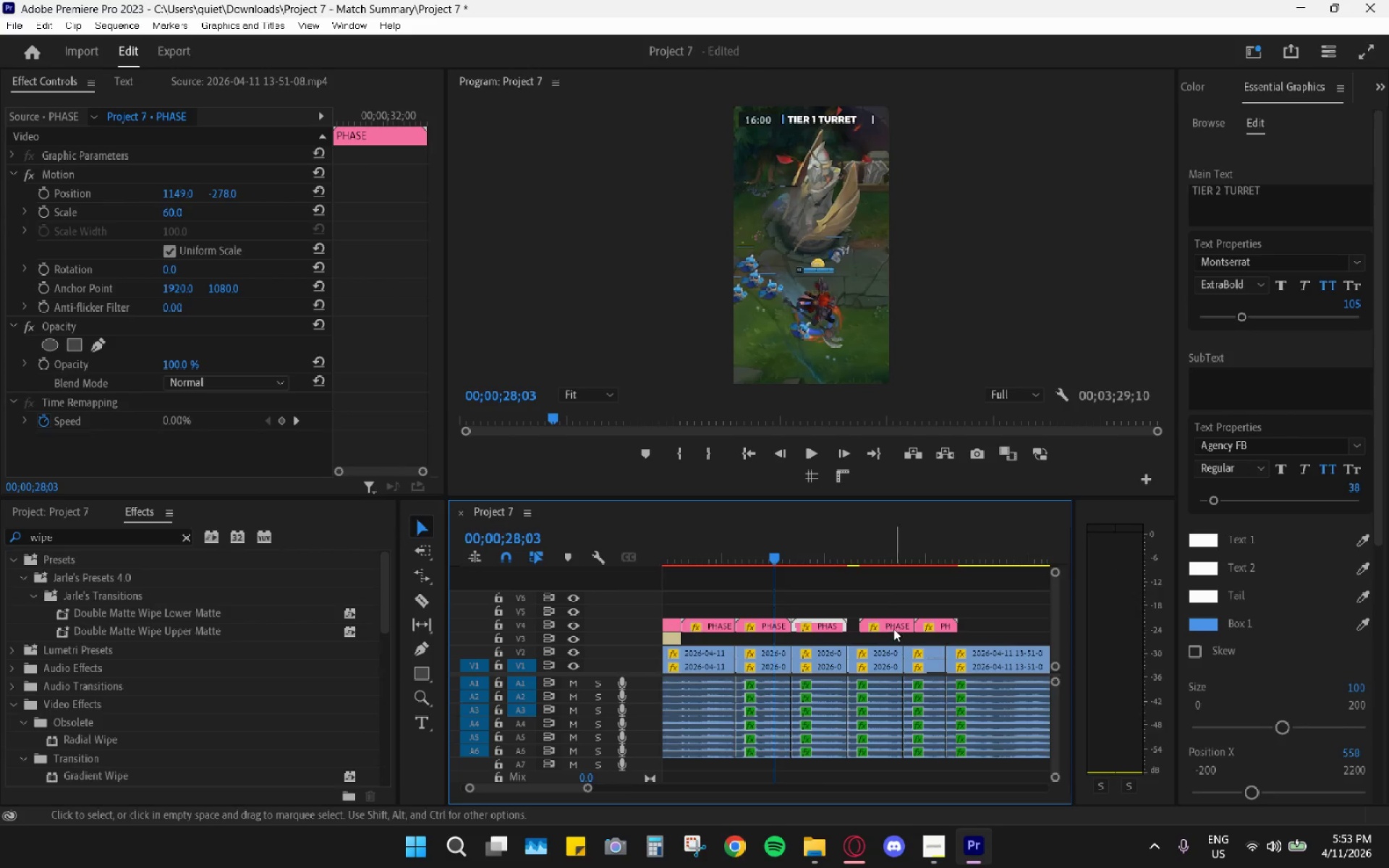 
left_click_drag(start_coordinate=[886, 626], to_coordinate=[874, 622])
 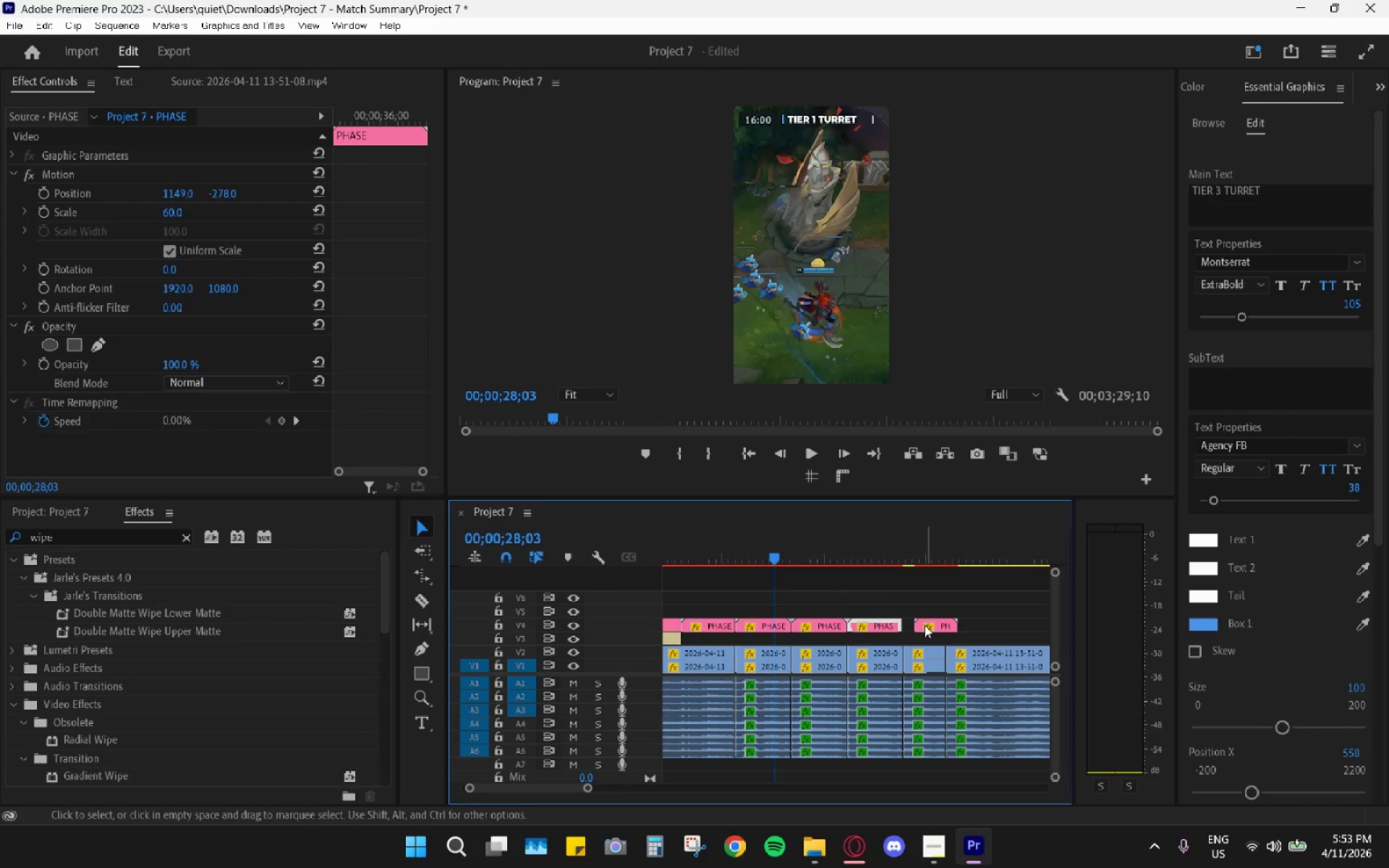 
left_click_drag(start_coordinate=[925, 625], to_coordinate=[913, 624])
 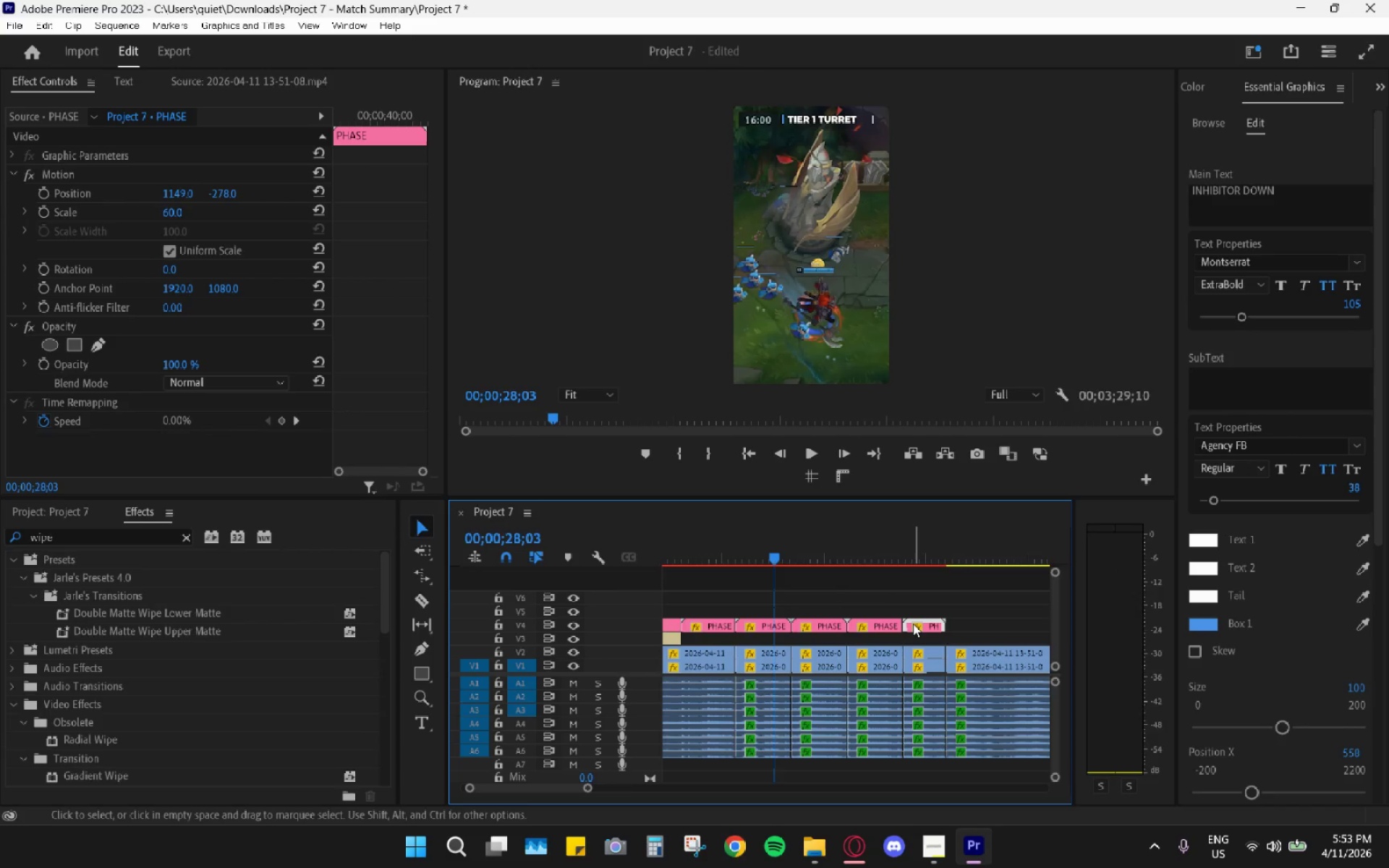 
key(Space)
 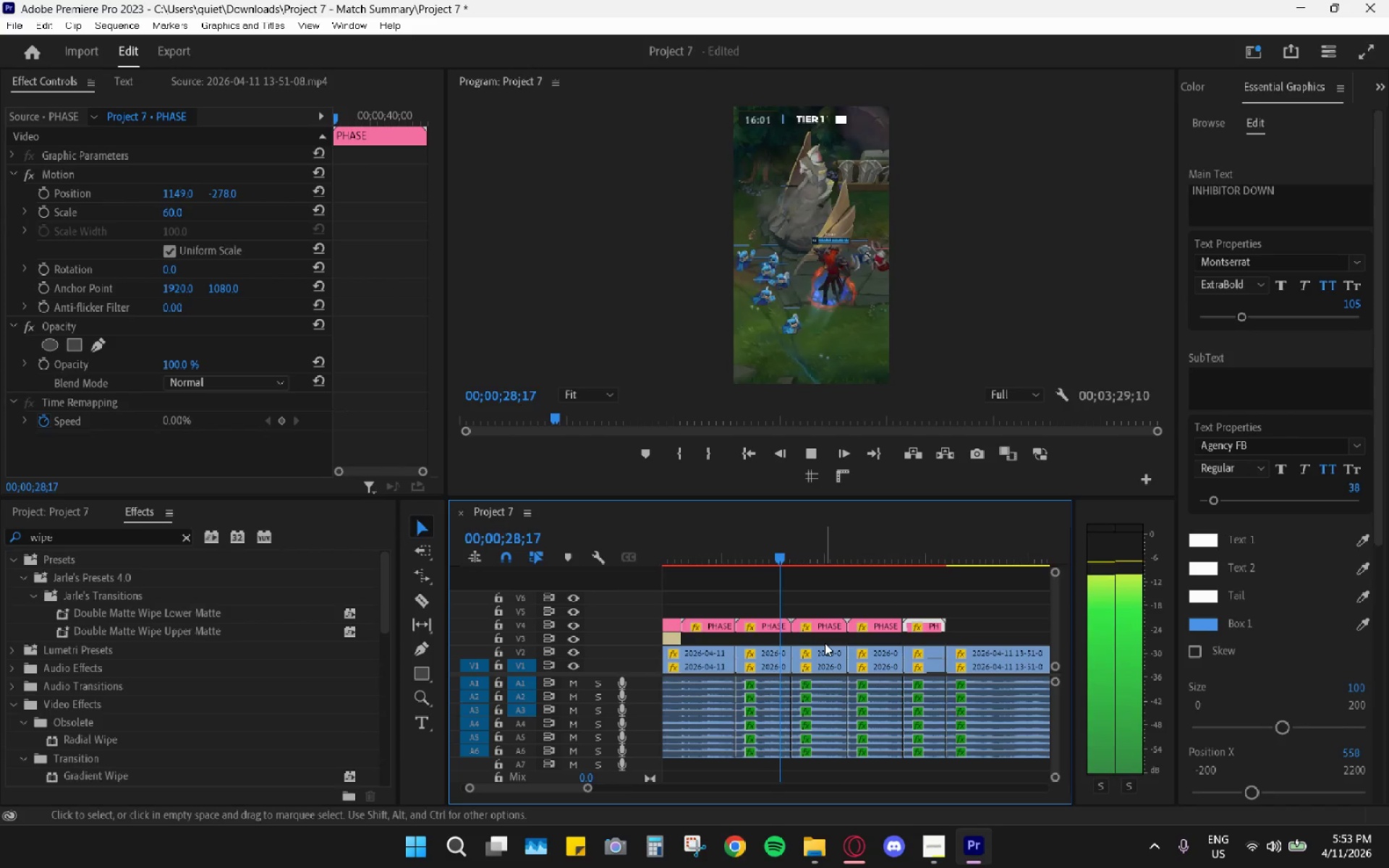 
hold_key(key=AltLeft, duration=0.81)
scroll: coordinate [825, 642], scroll_direction: down, amount: 10.0
 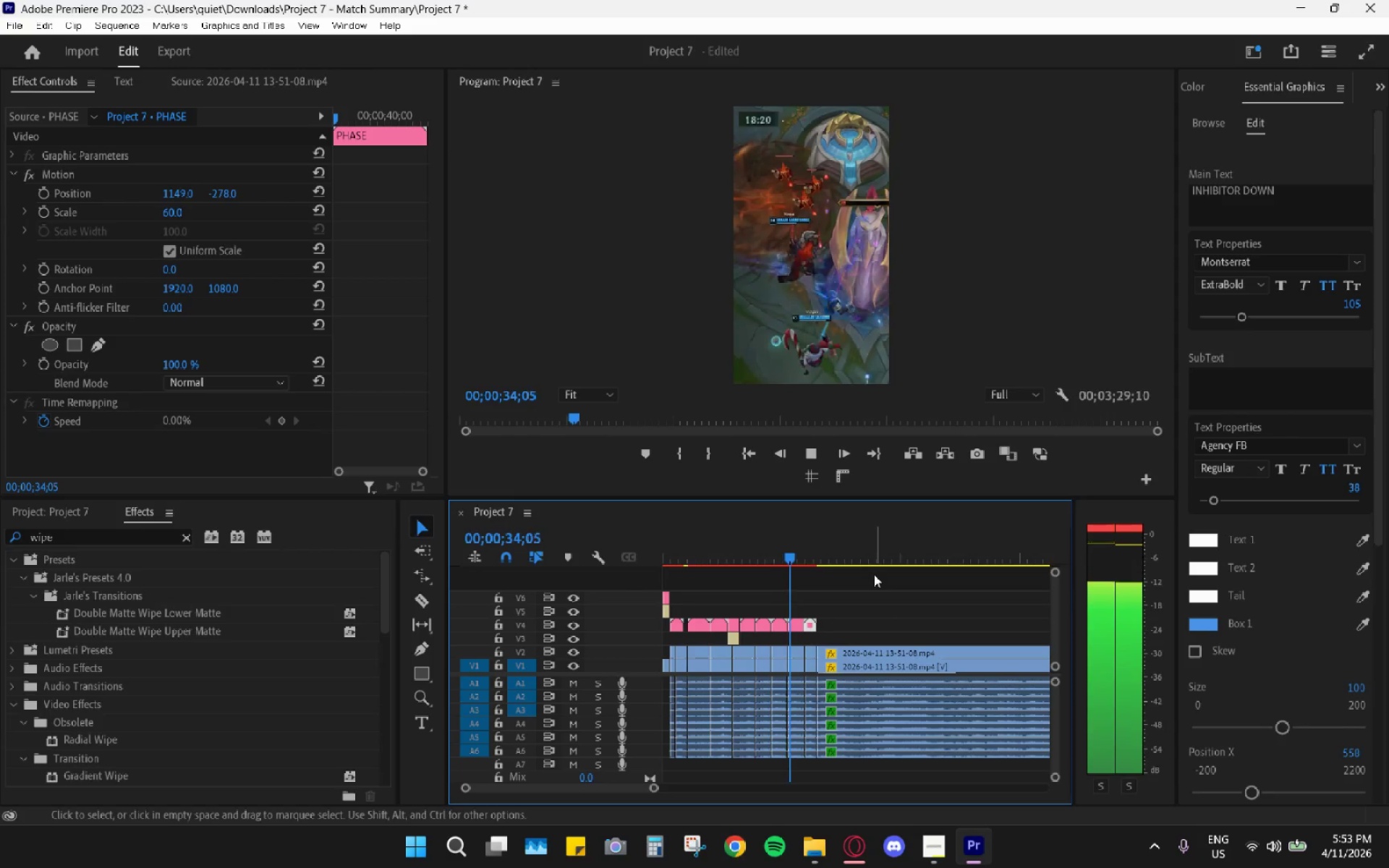 
wait(5.86)
 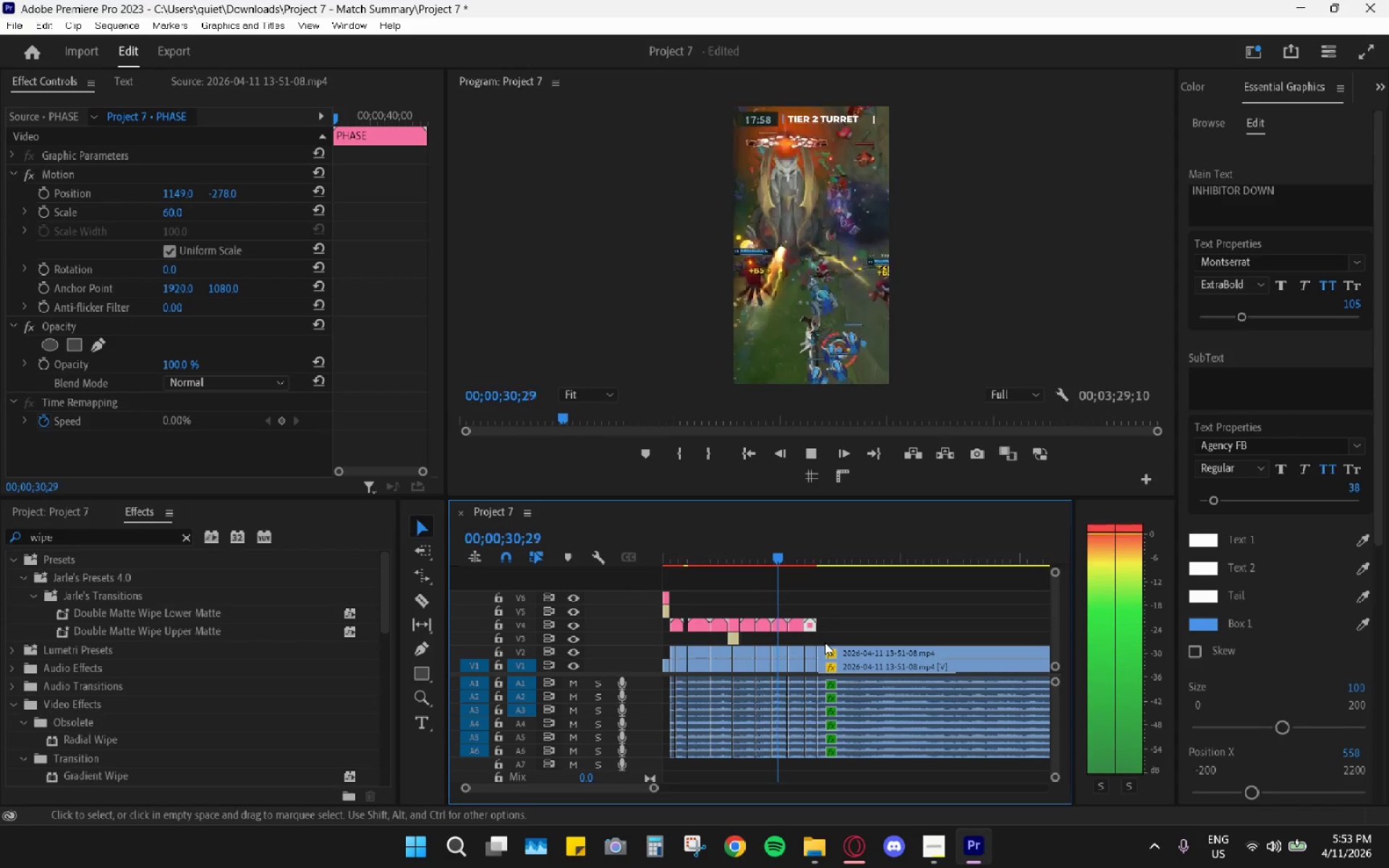 
hold_key(key=AltLeft, duration=0.69)
 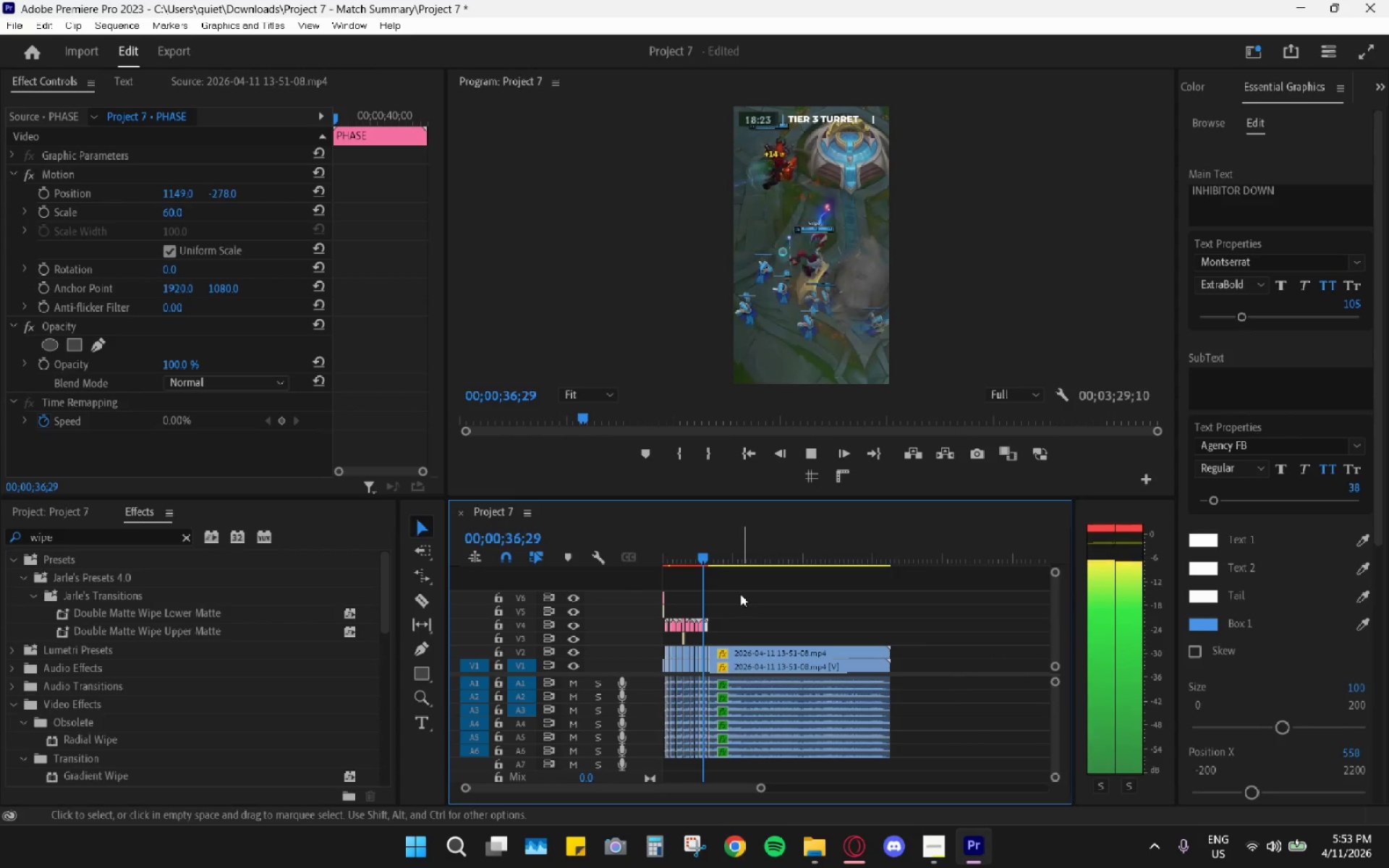 
hold_key(key=Space, duration=0.31)
 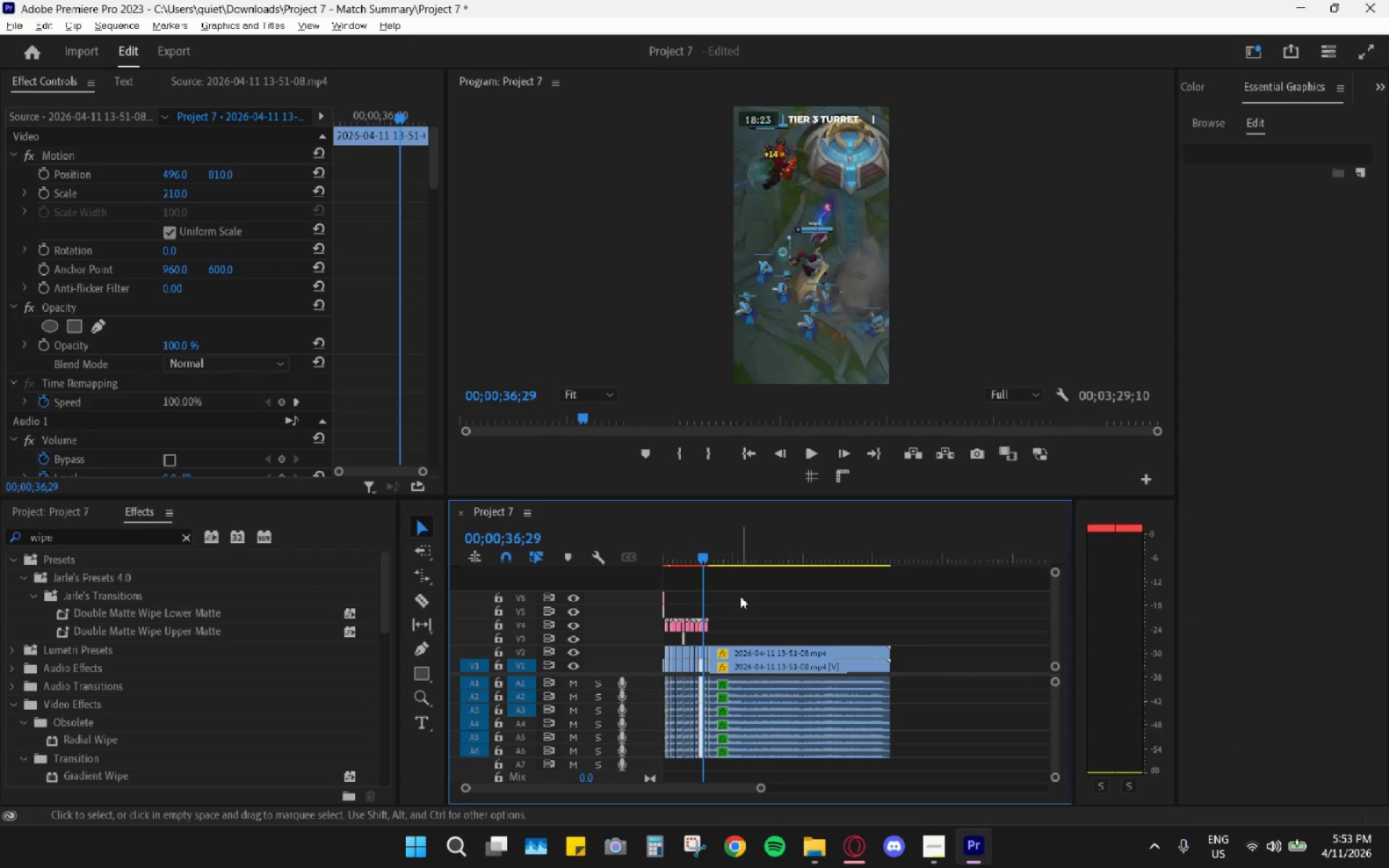 
scroll: coordinate [742, 594], scroll_direction: down, amount: 5.0